 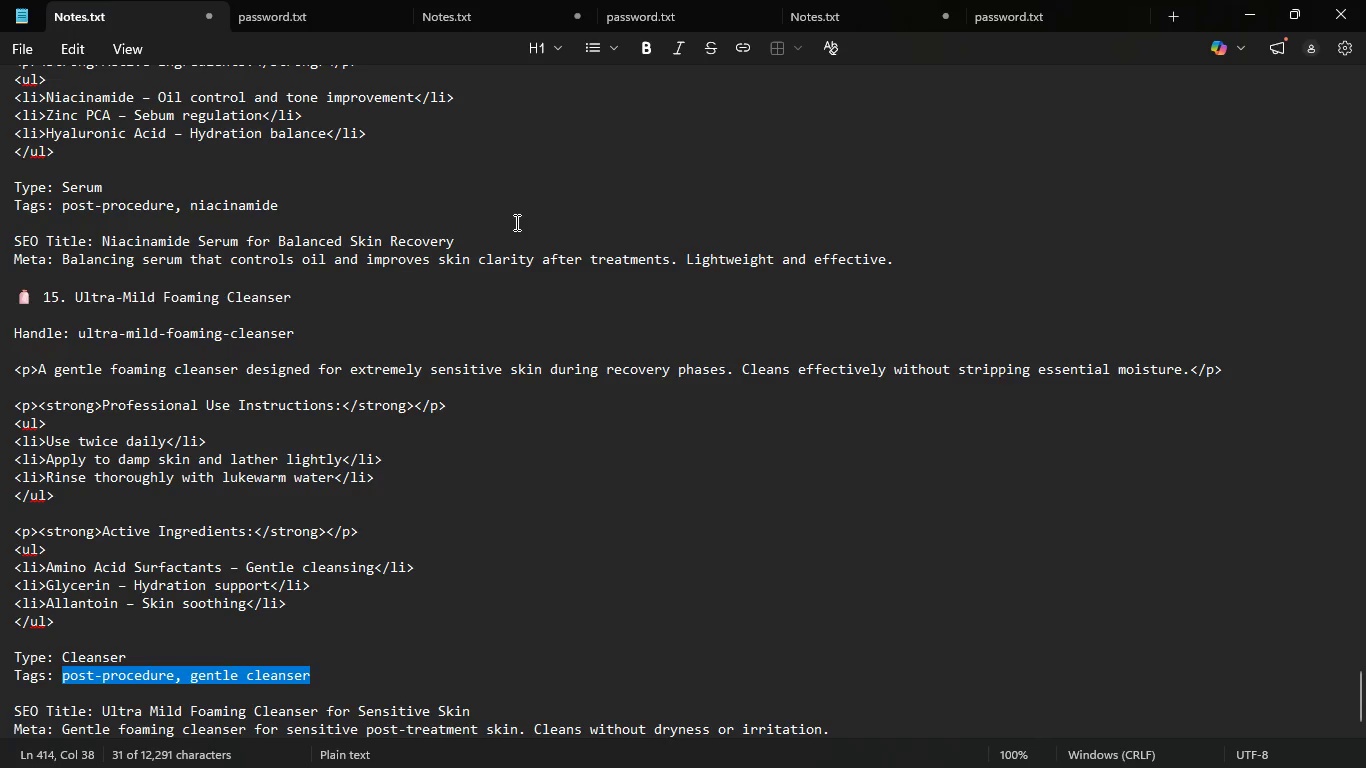 
left_click([658, 499])
 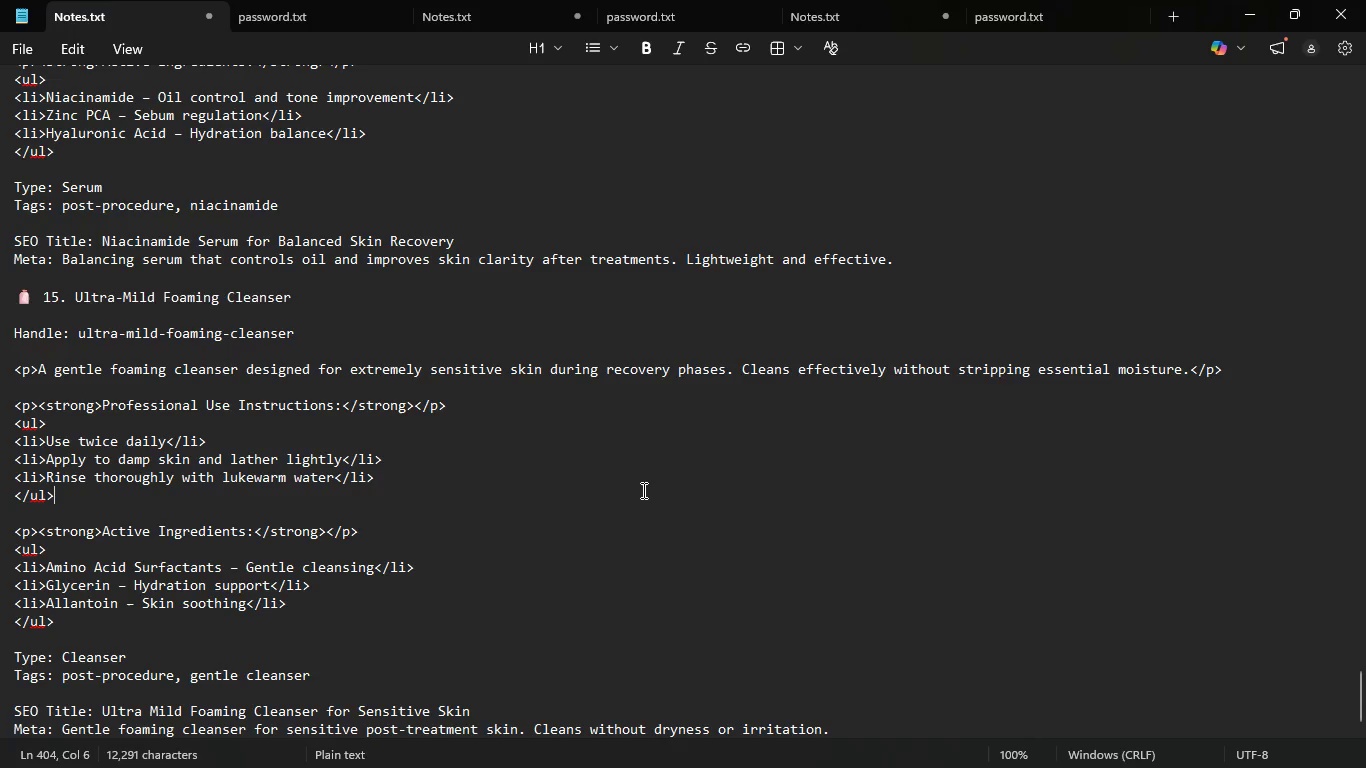 
scroll: coordinate [642, 491], scroll_direction: down, amount: 5.0
 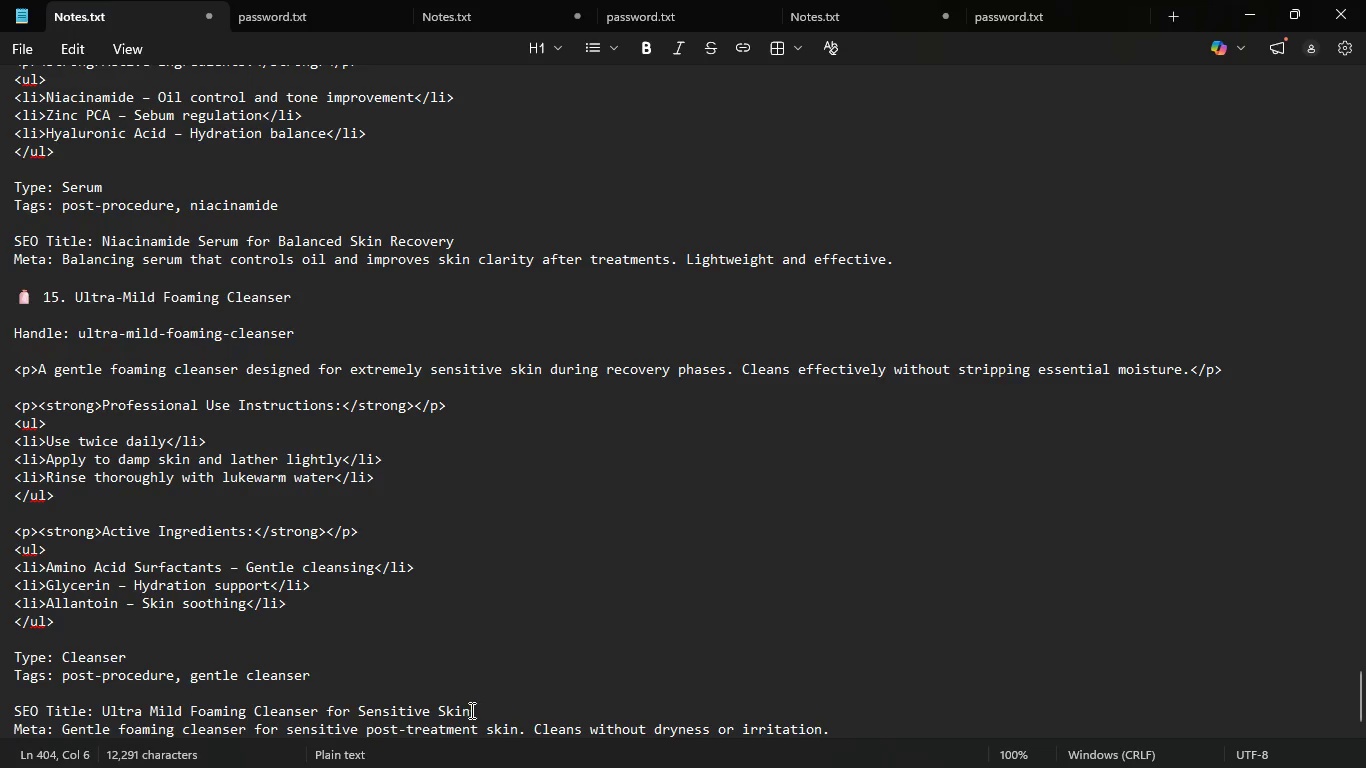 
left_click_drag(start_coordinate=[472, 711], to_coordinate=[103, 712])
 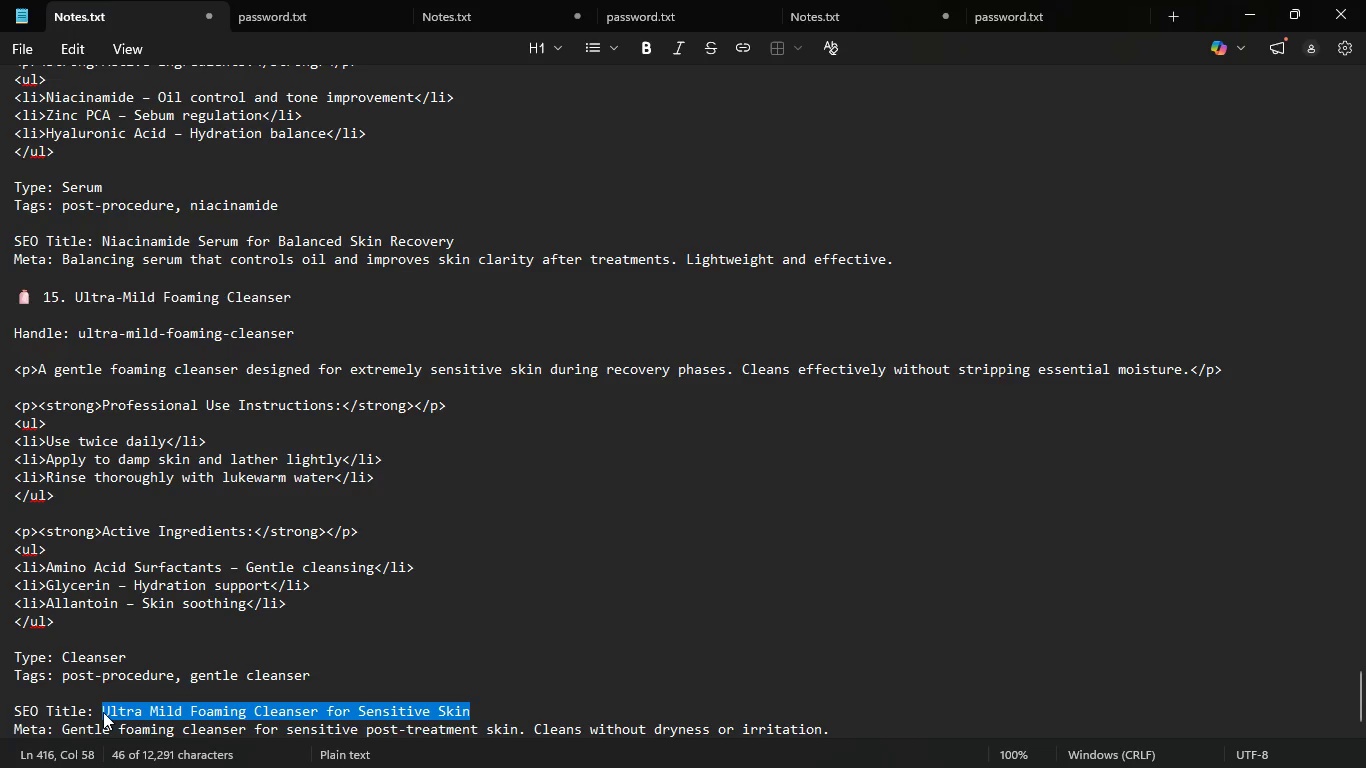 
key(Control+C)
 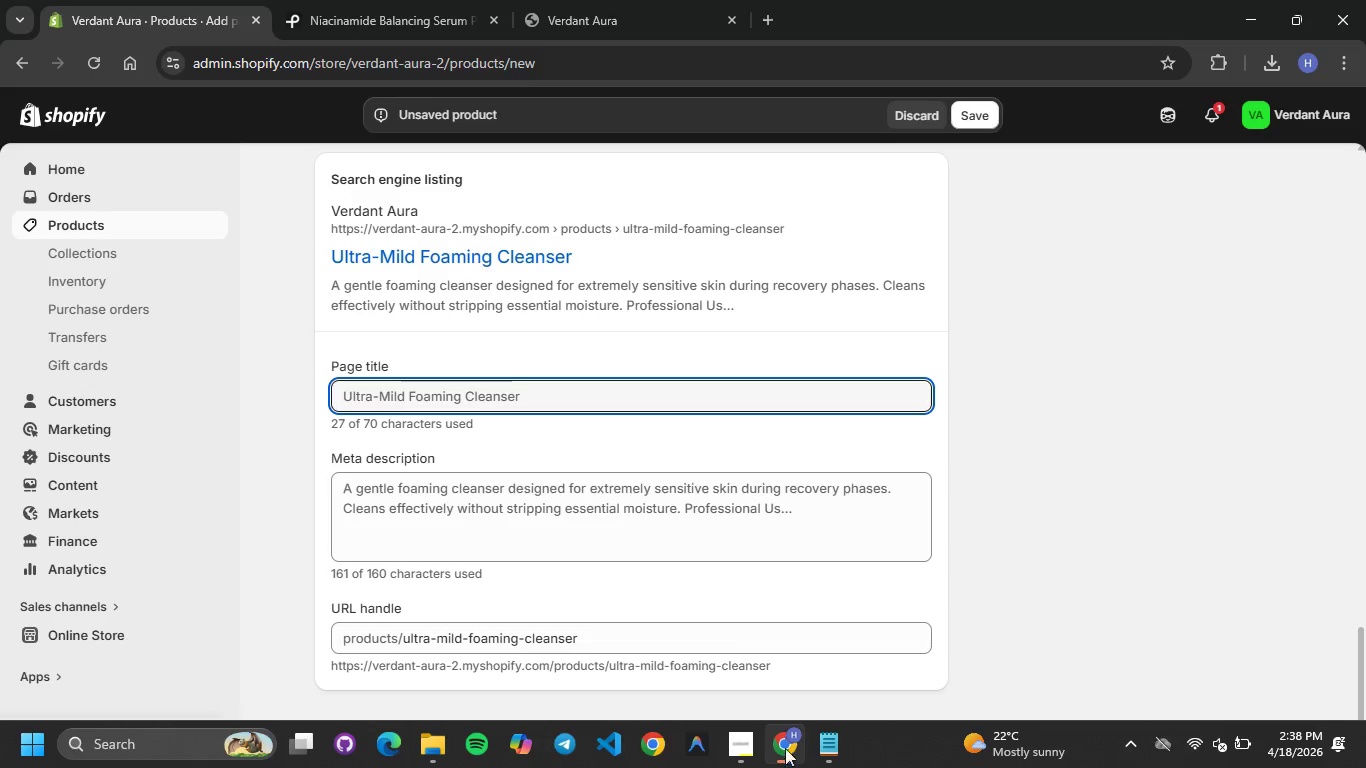 
scroll: coordinate [652, 533], scroll_direction: down, amount: 1.0
 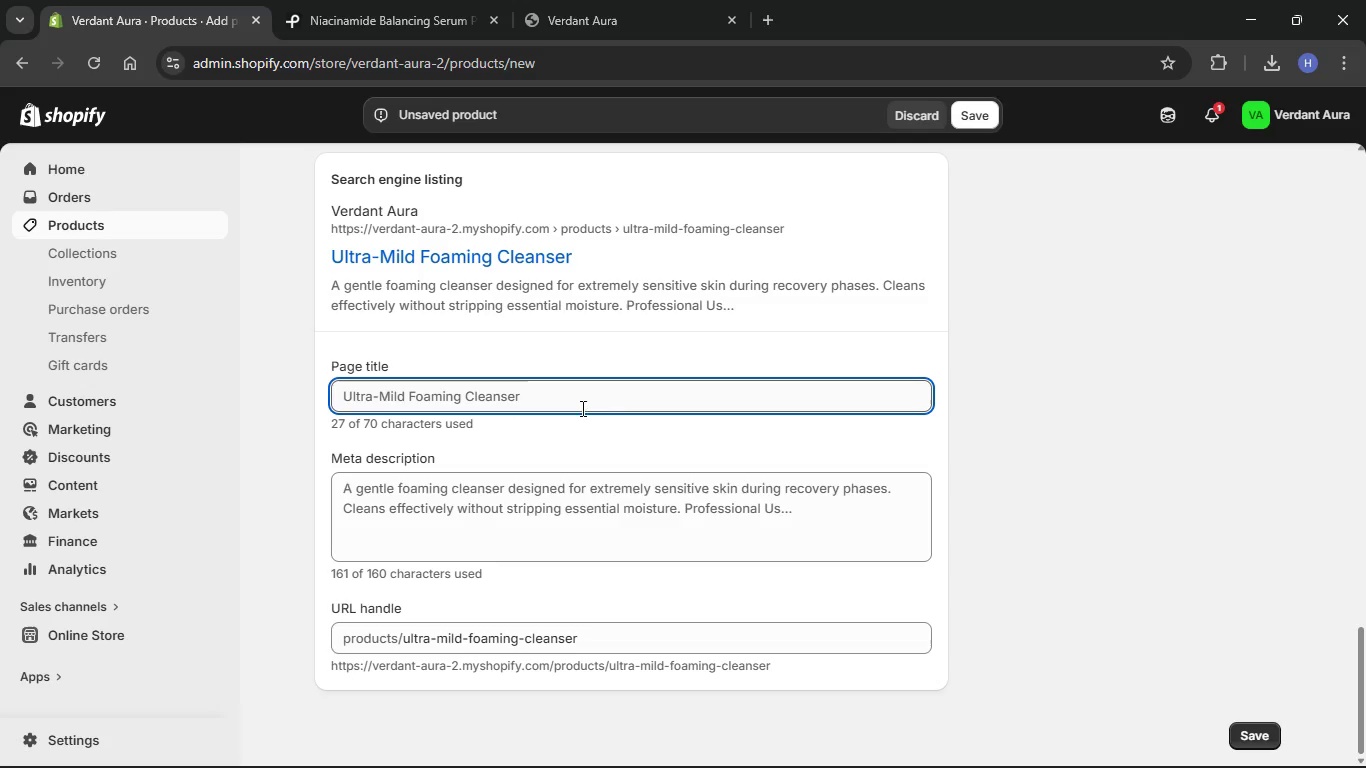 
left_click_drag(start_coordinate=[625, 405], to_coordinate=[258, 411])
 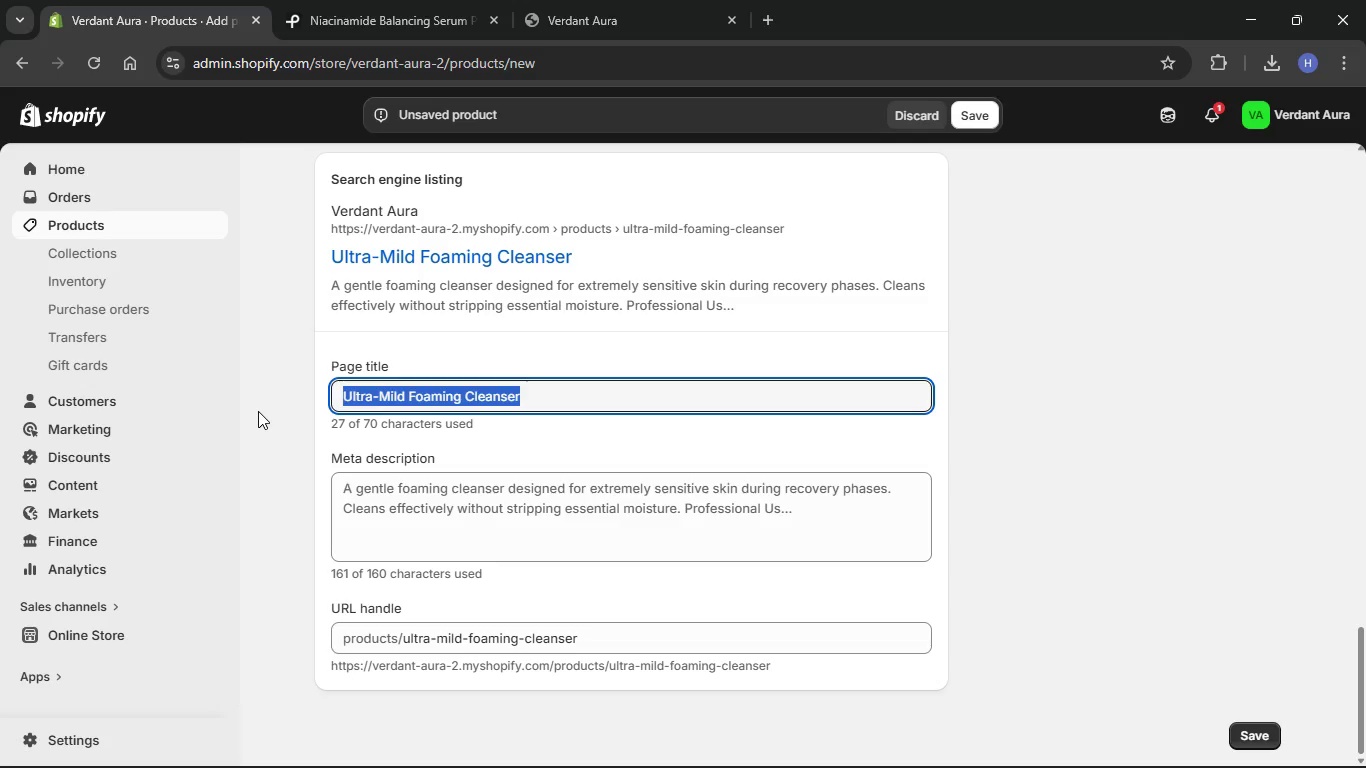 
key(Backspace)
 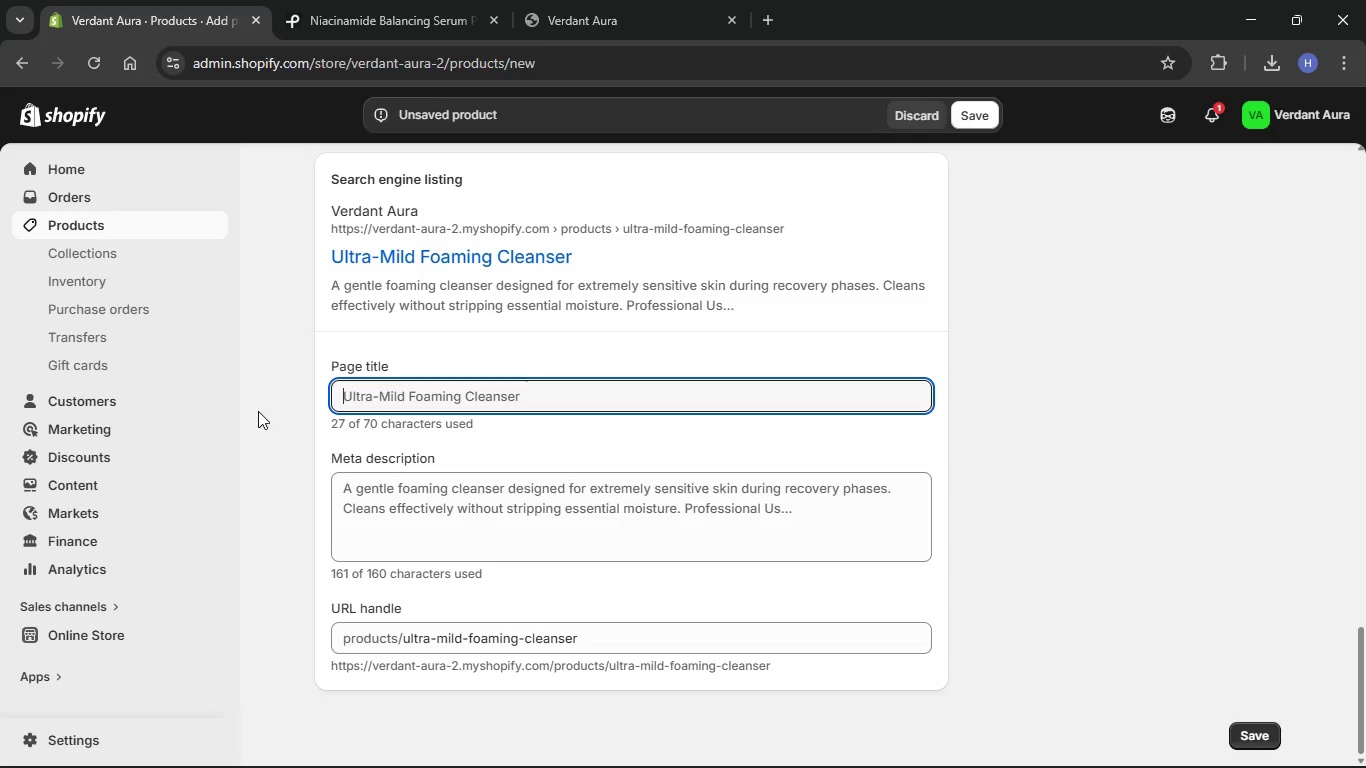 
key(Control+V)
 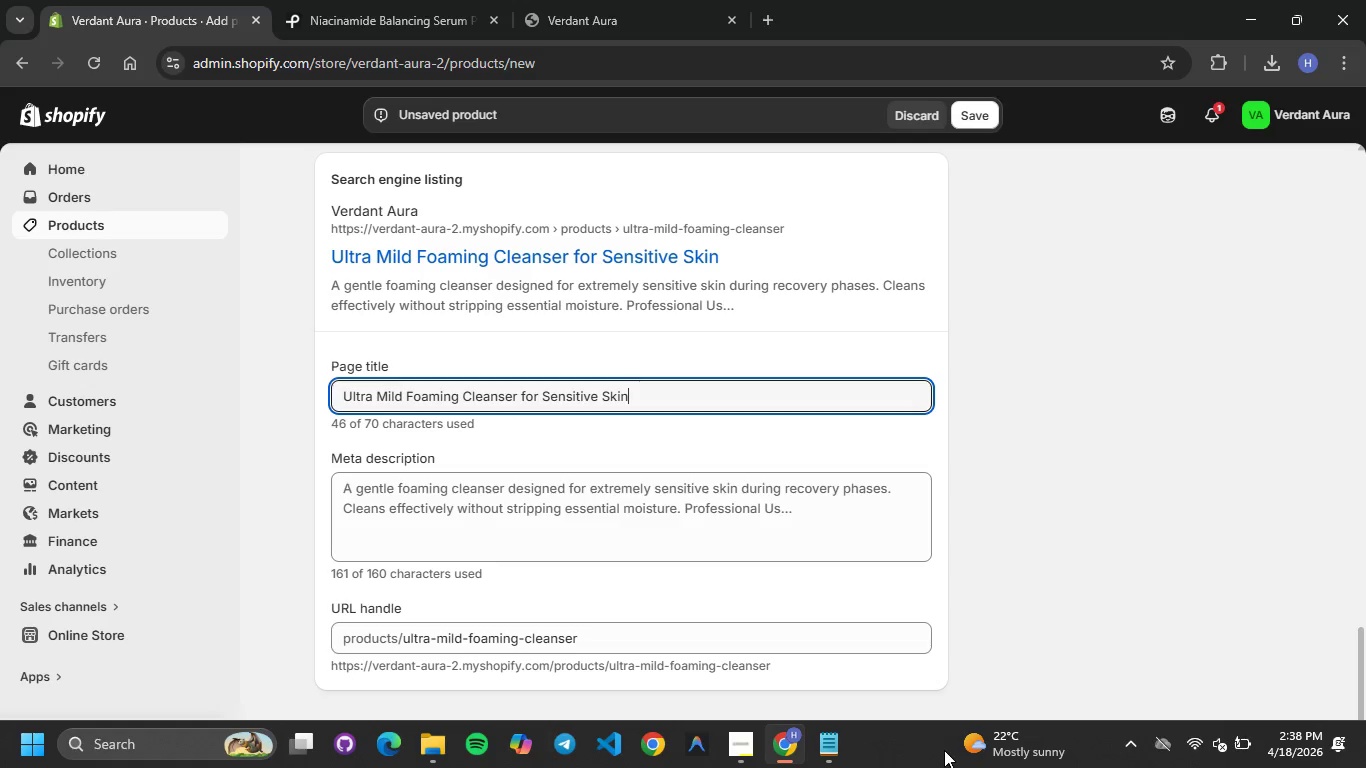 
left_click([831, 741])
 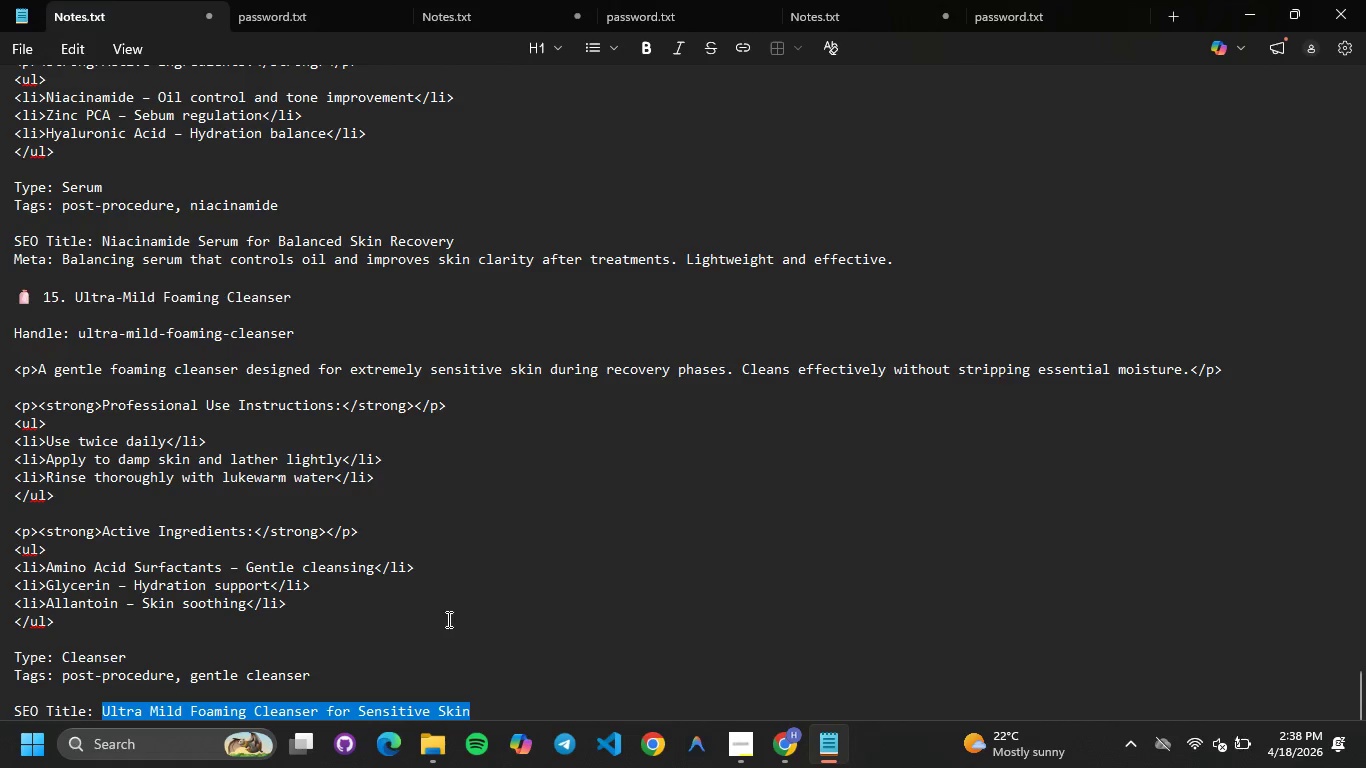 
left_click([447, 619])
 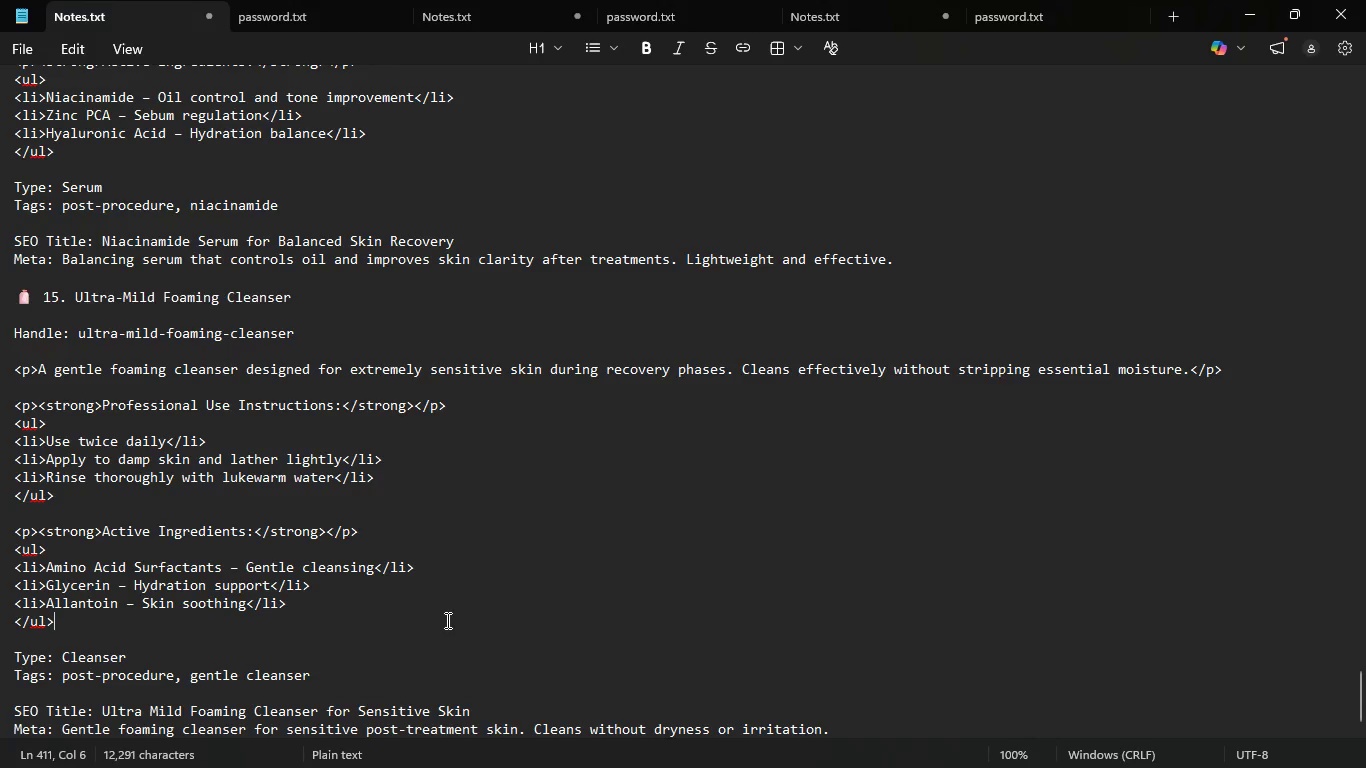 
scroll: coordinate [446, 621], scroll_direction: down, amount: 6.0
 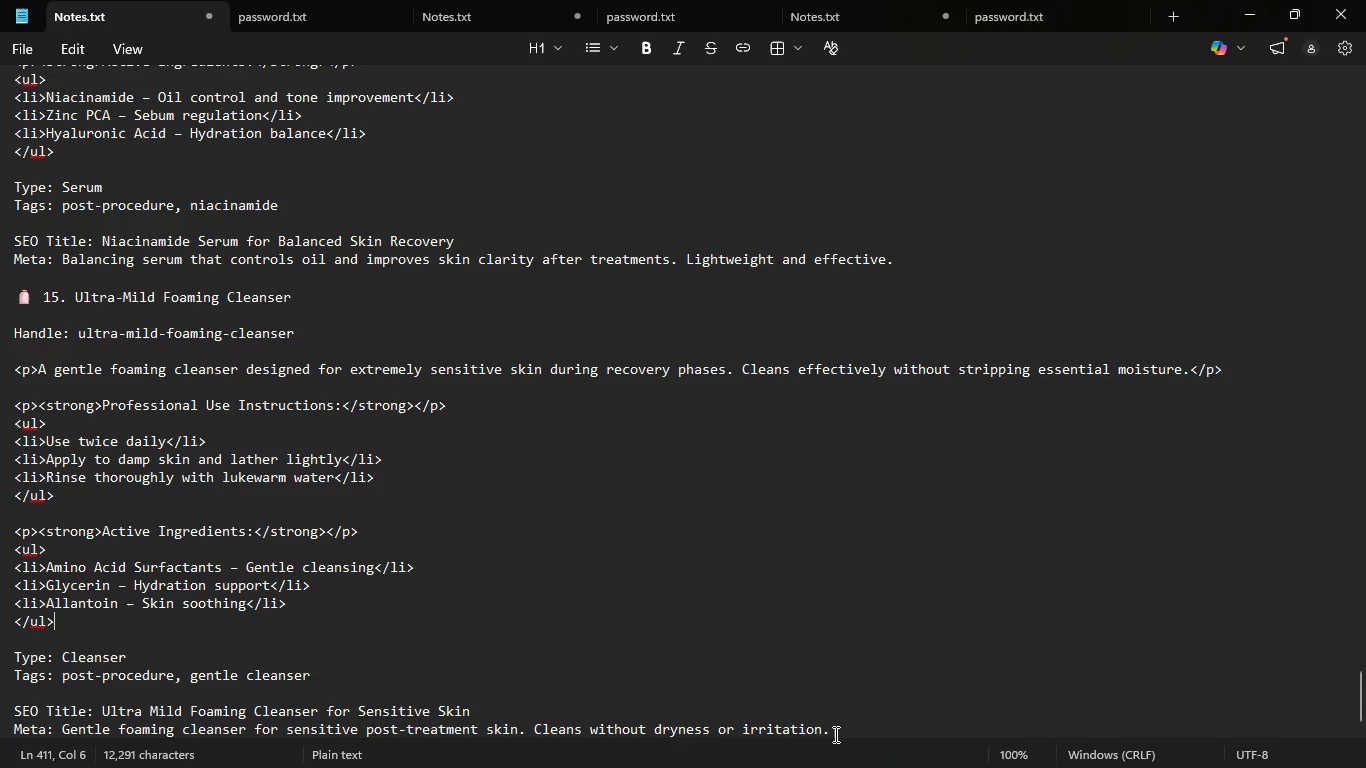 
left_click_drag(start_coordinate=[834, 734], to_coordinate=[63, 734])
 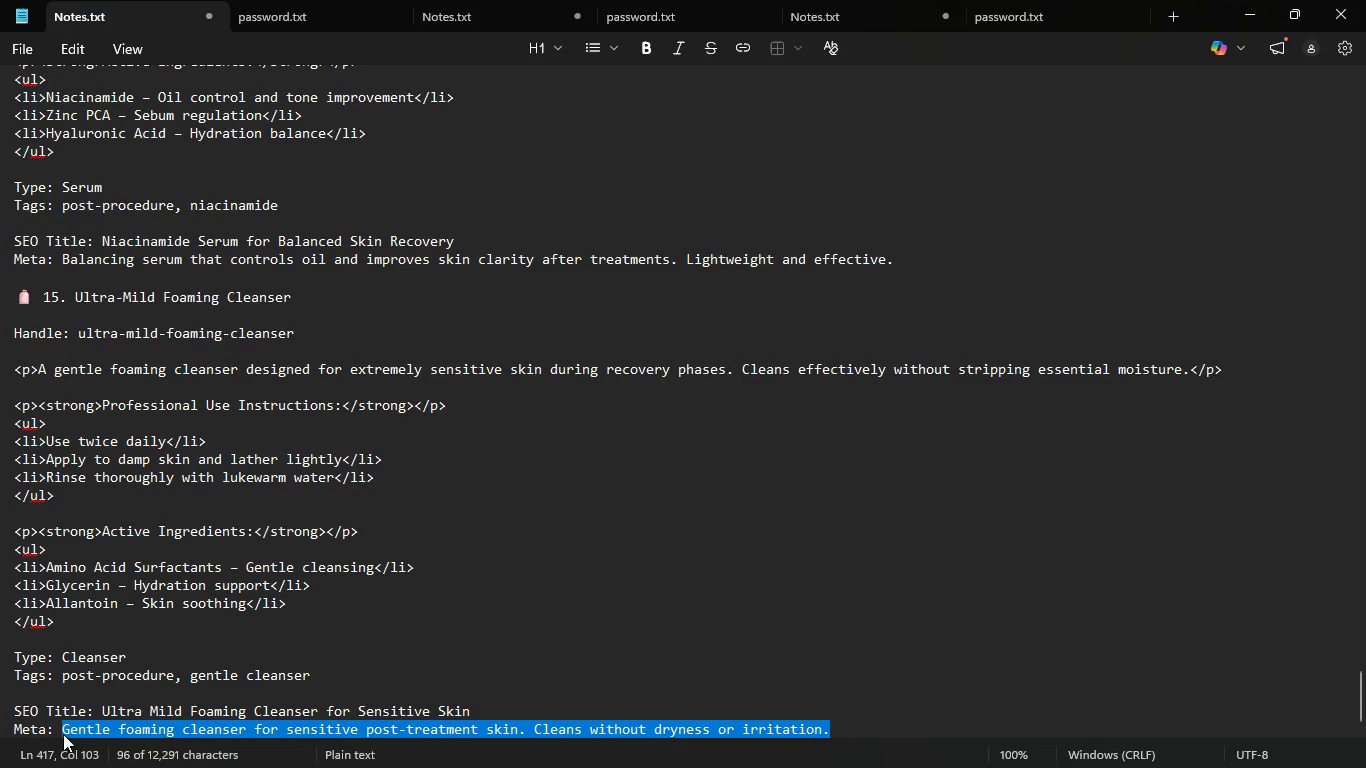 
key(Control+C)
 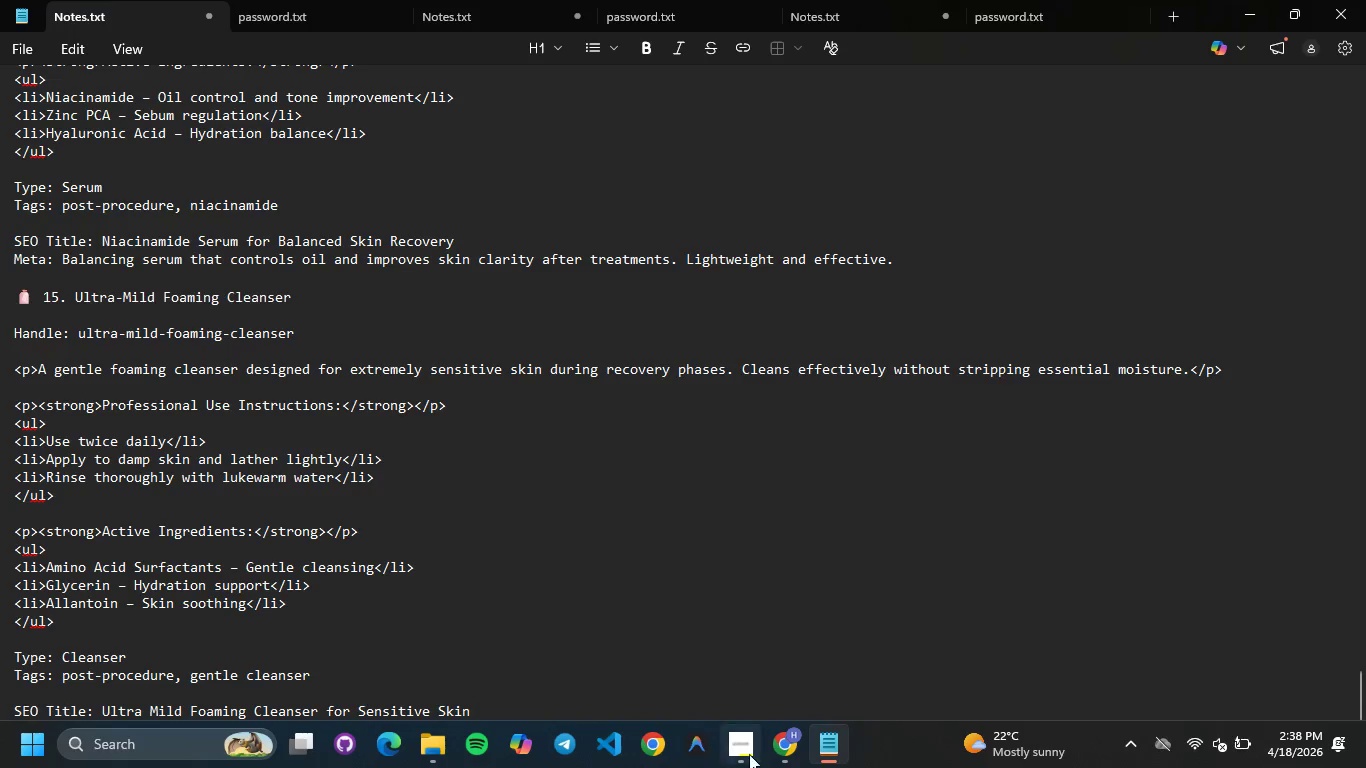 
left_click([766, 750])
 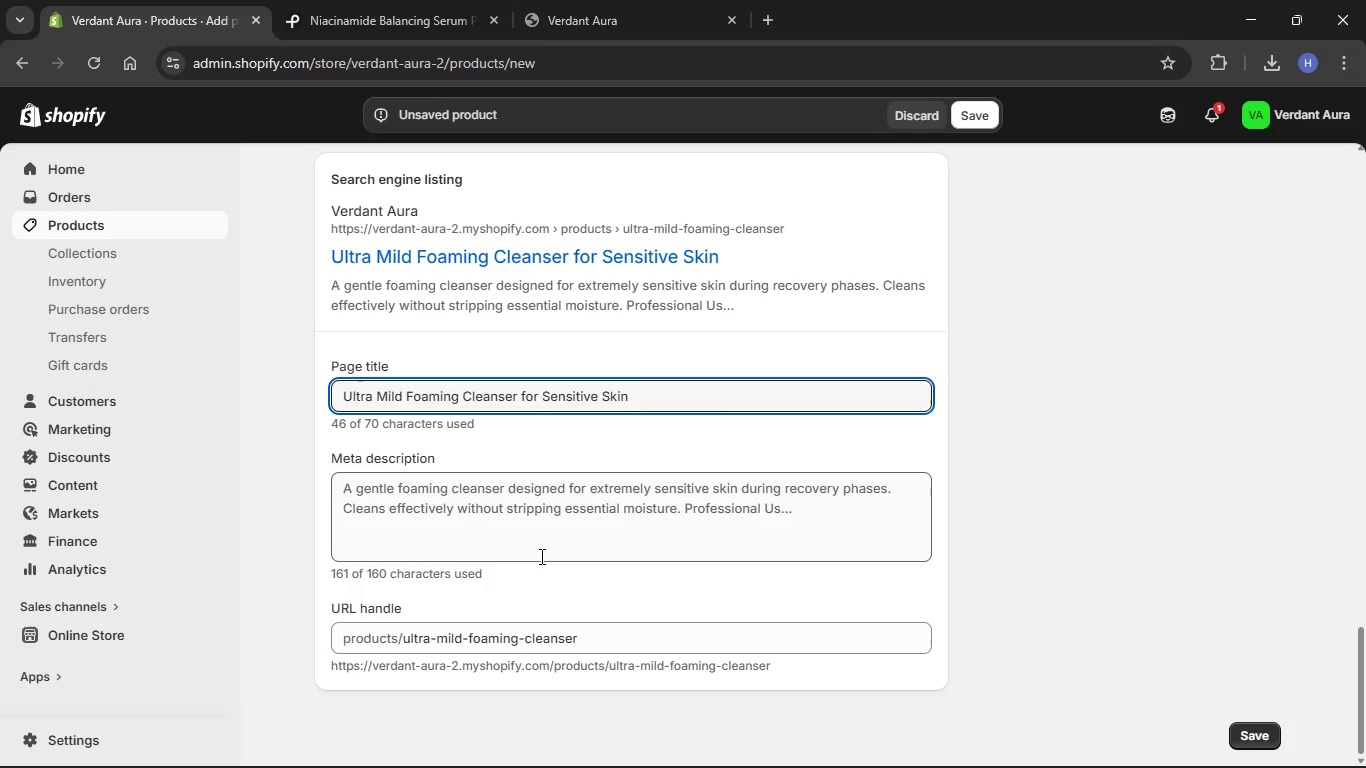 
left_click([498, 544])
 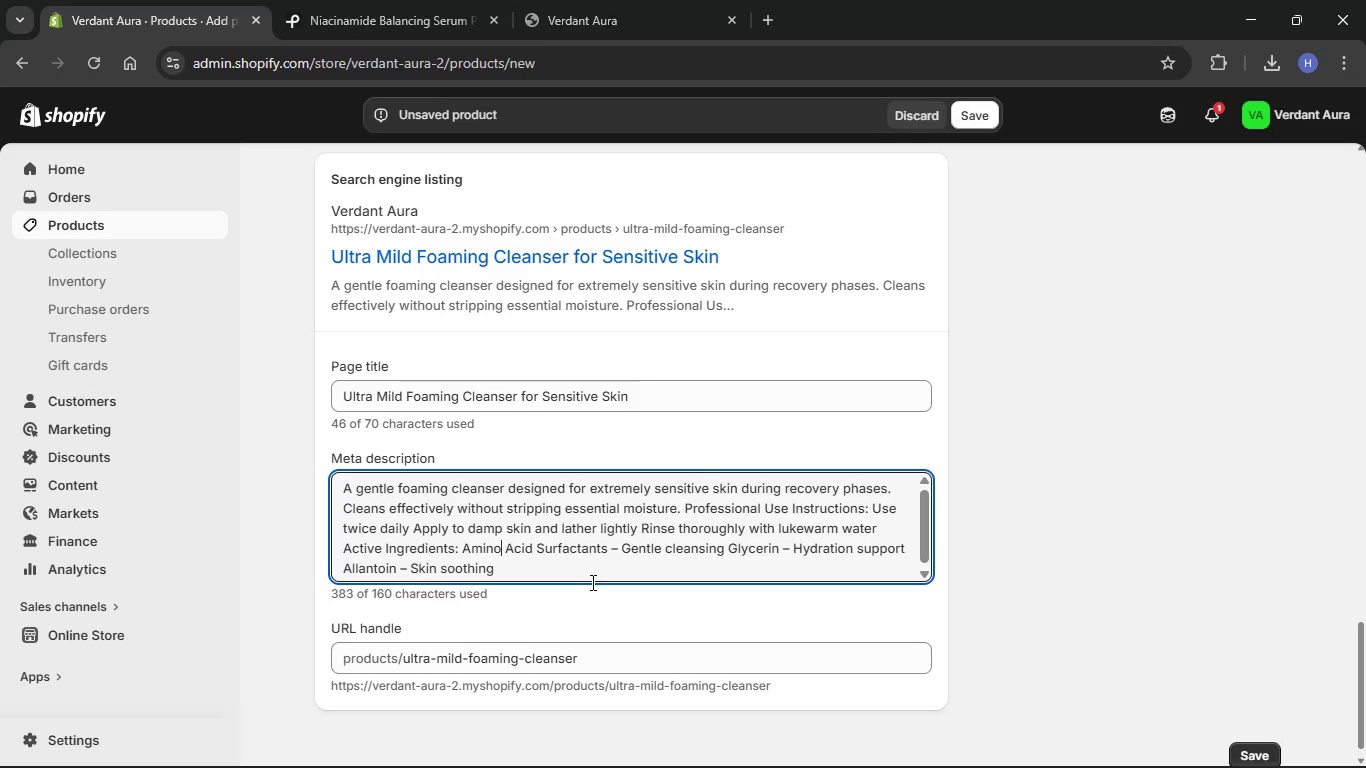 
left_click_drag(start_coordinate=[587, 582], to_coordinate=[408, 460])
 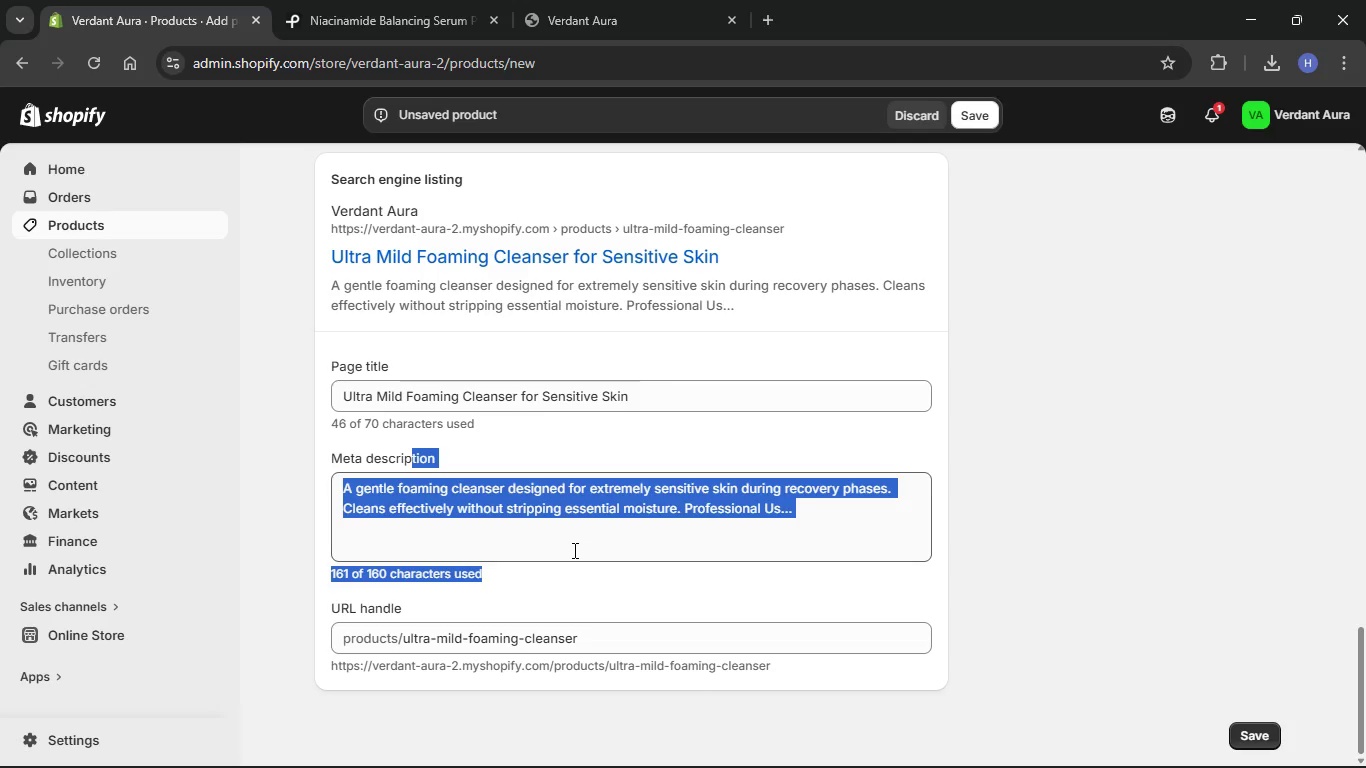 
left_click([573, 550])
 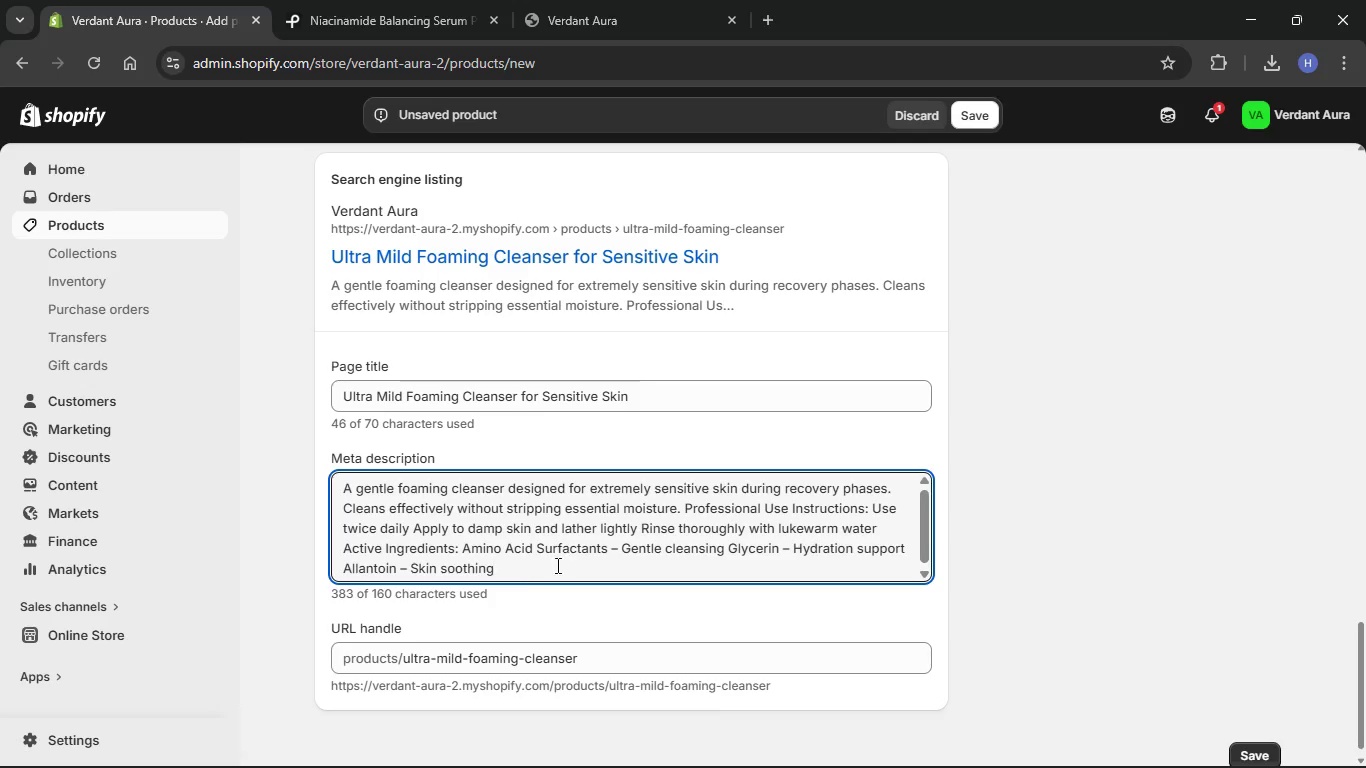 
left_click_drag(start_coordinate=[546, 574], to_coordinate=[362, 454])
 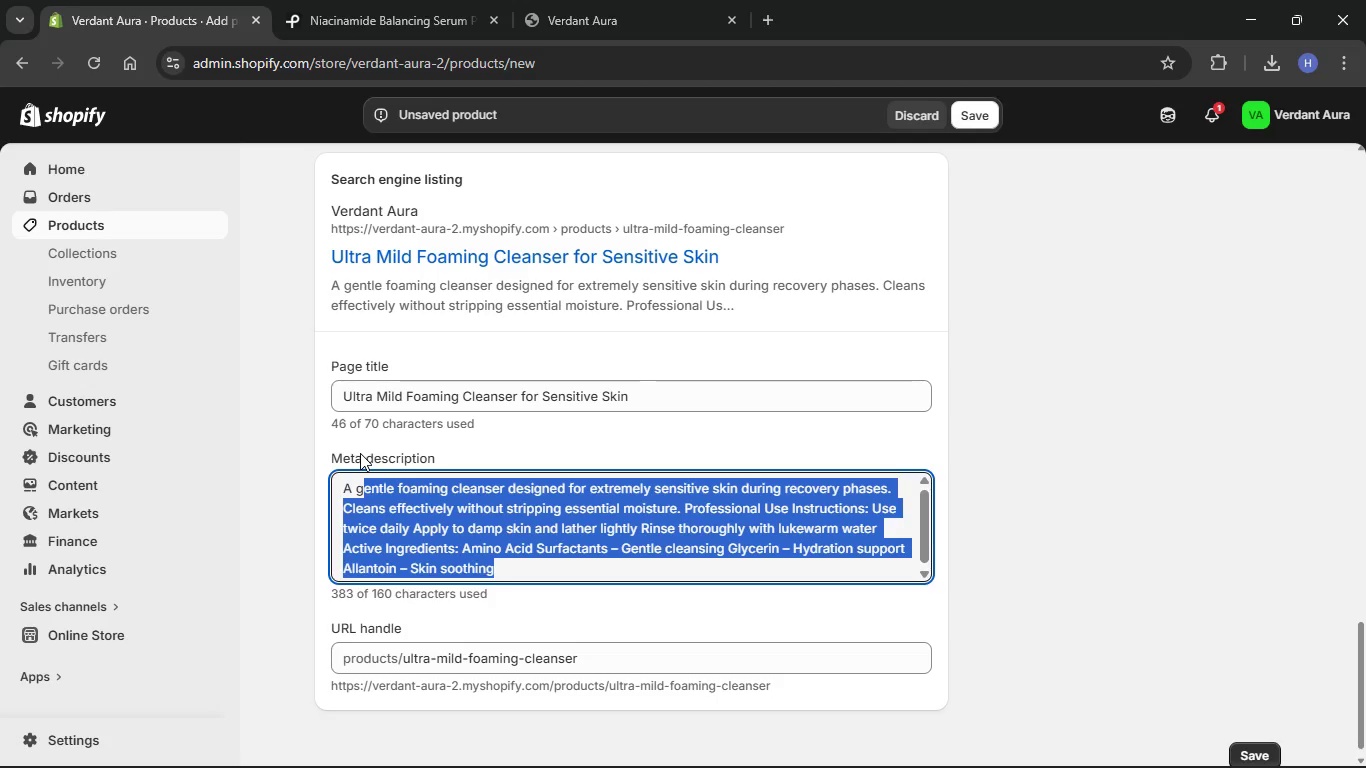 
key(Backspace)
 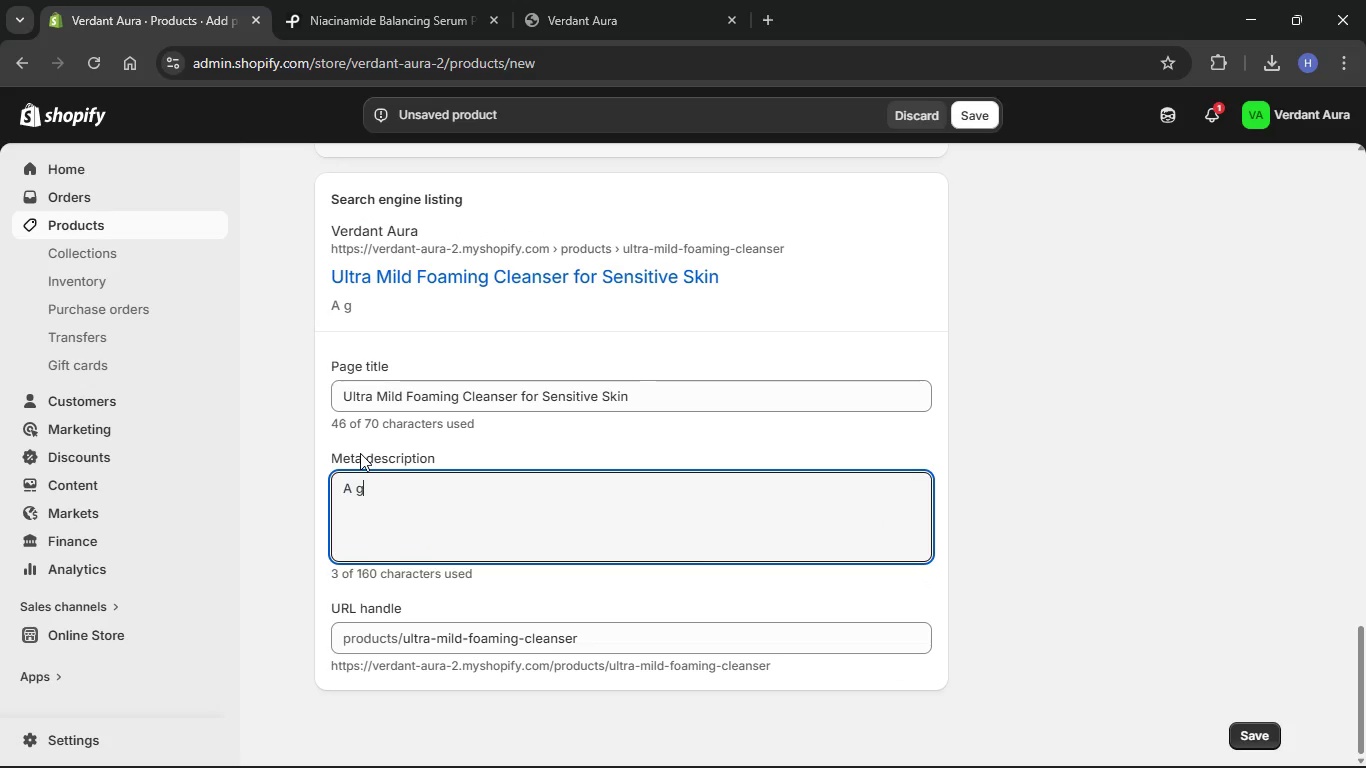 
key(Backspace)
 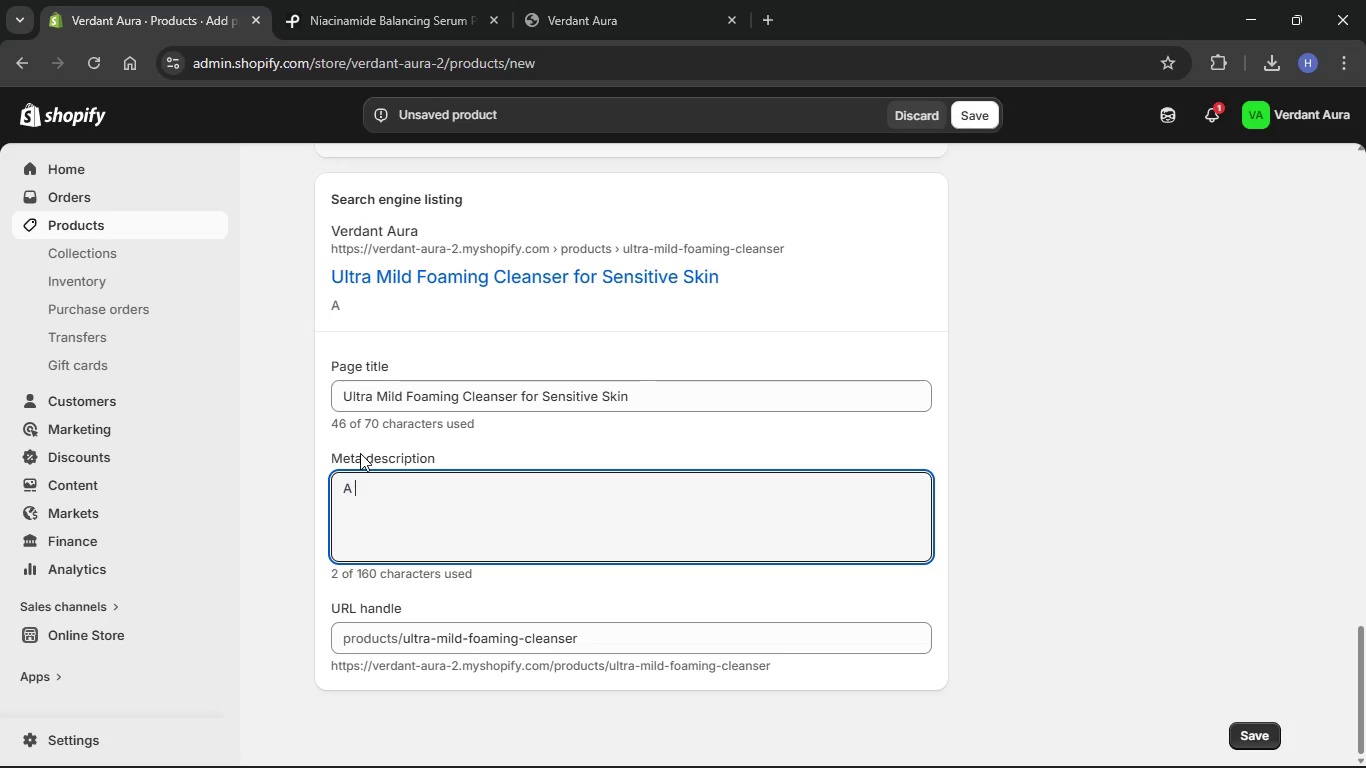 
key(Backspace)
 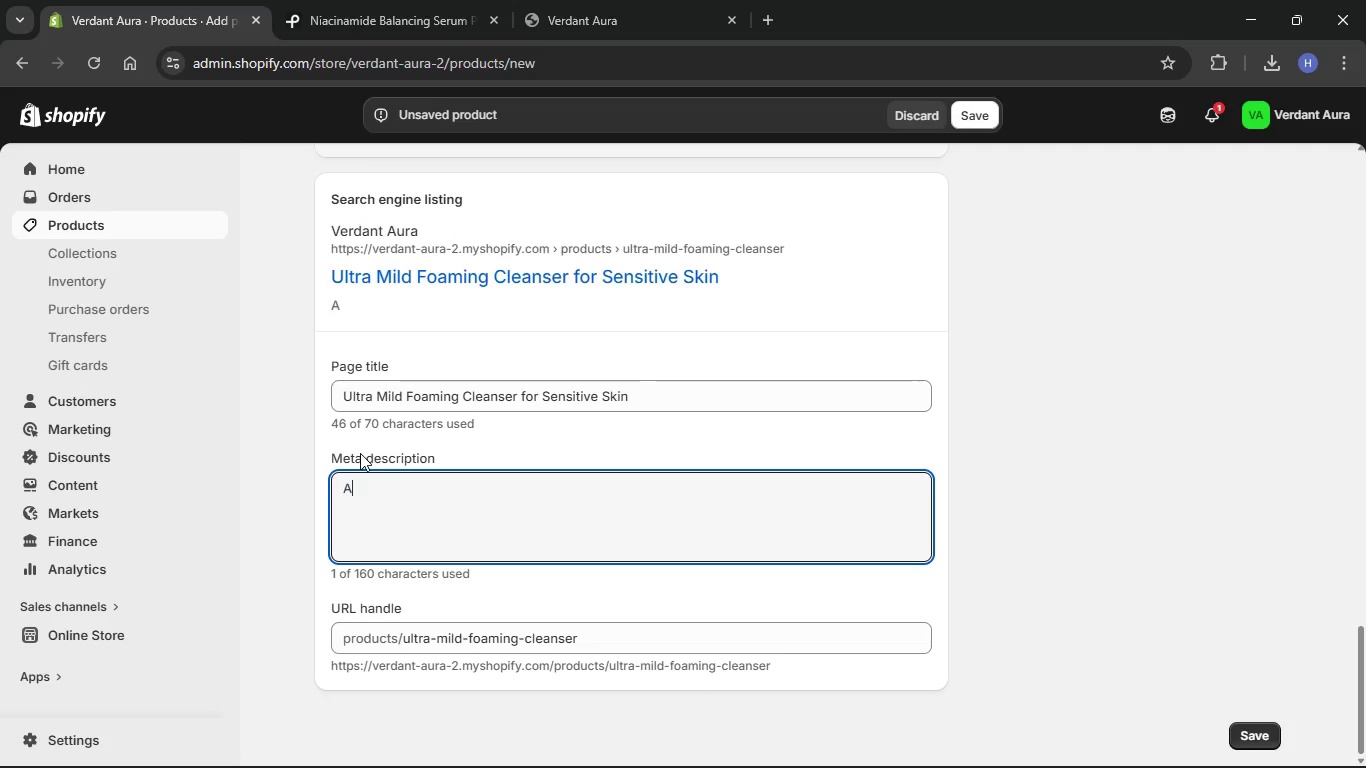 
key(Backspace)
 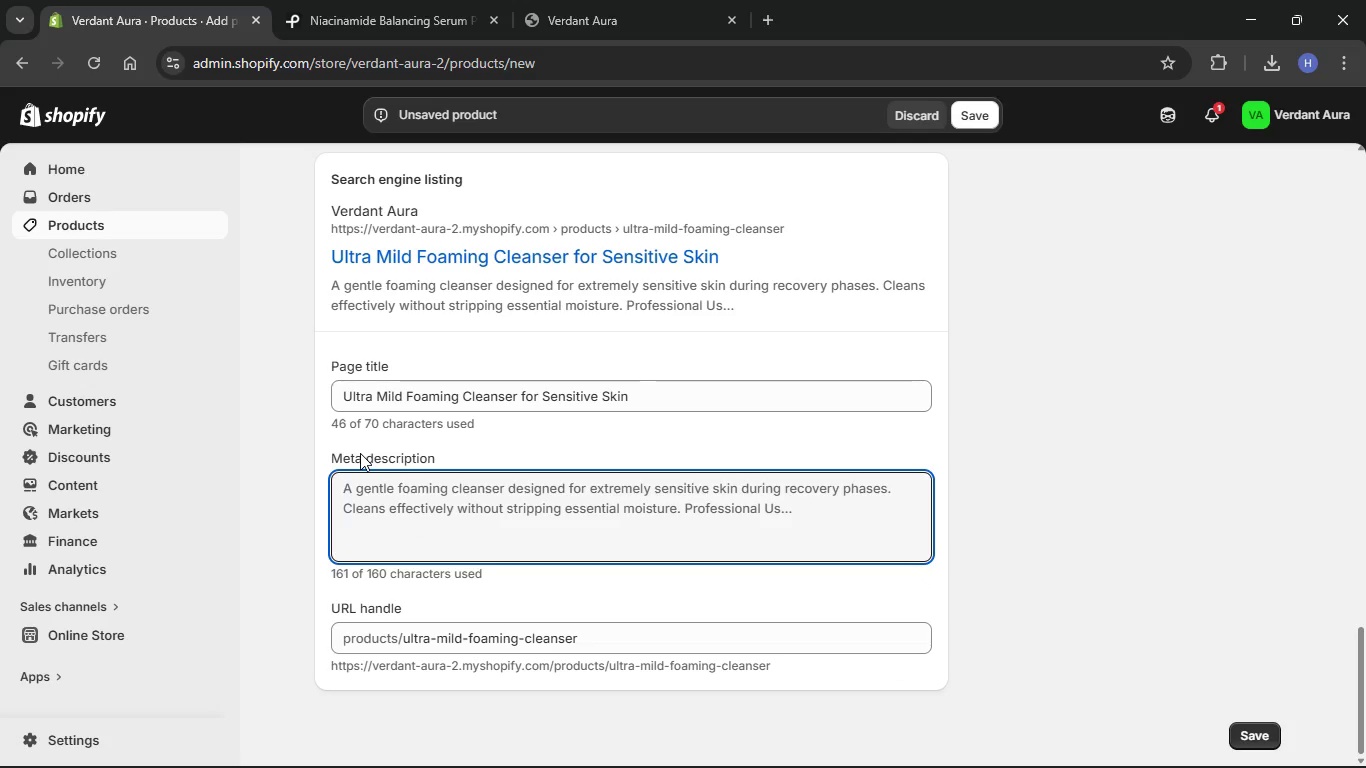 
key(Control+V)
 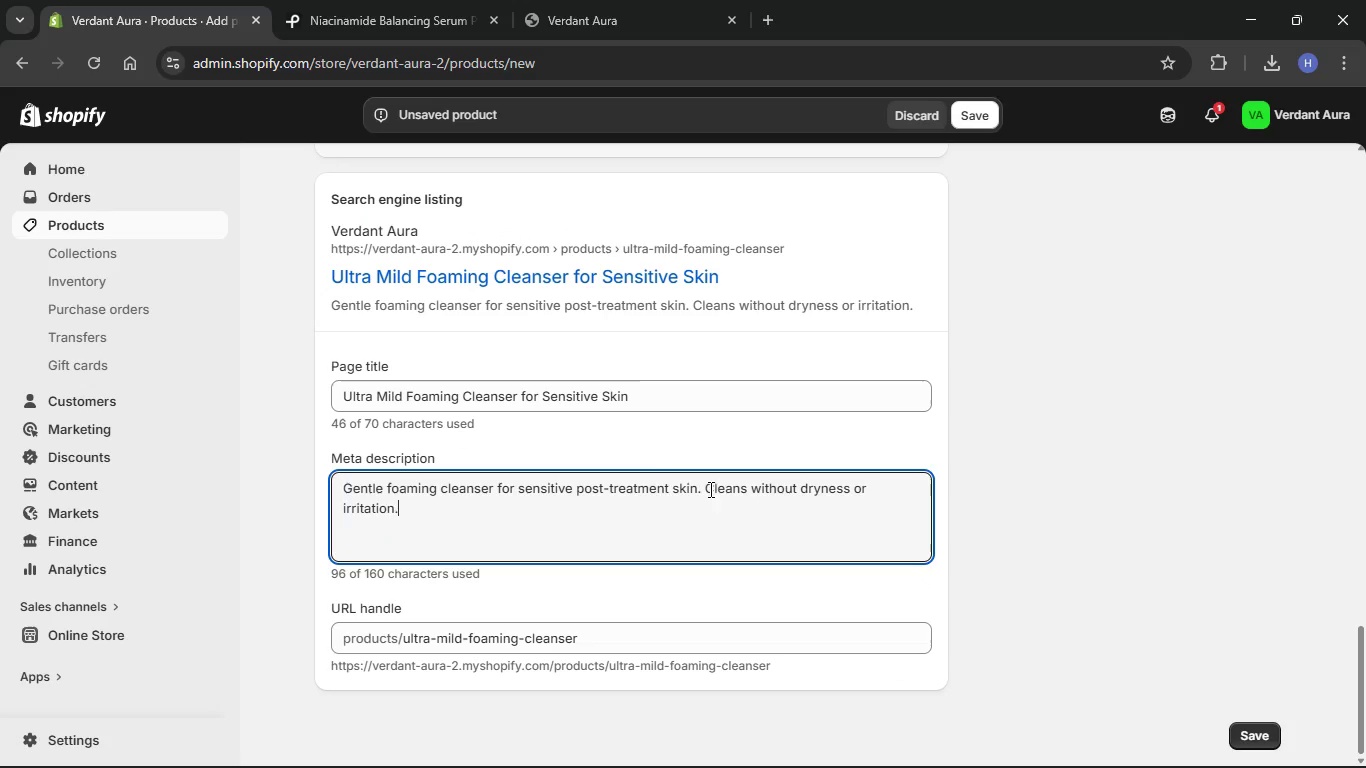 
scroll: coordinate [604, 336], scroll_direction: up, amount: 60.0
 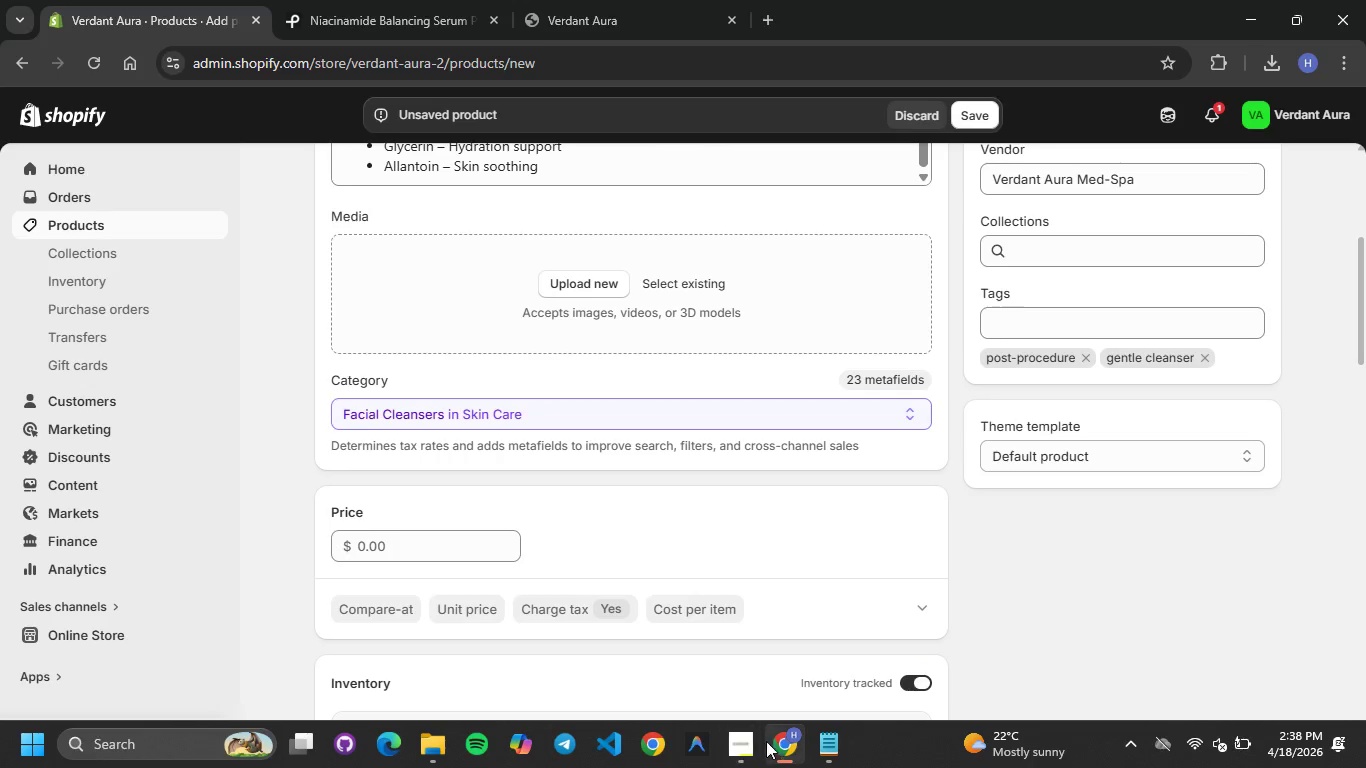 
left_click([815, 743])
 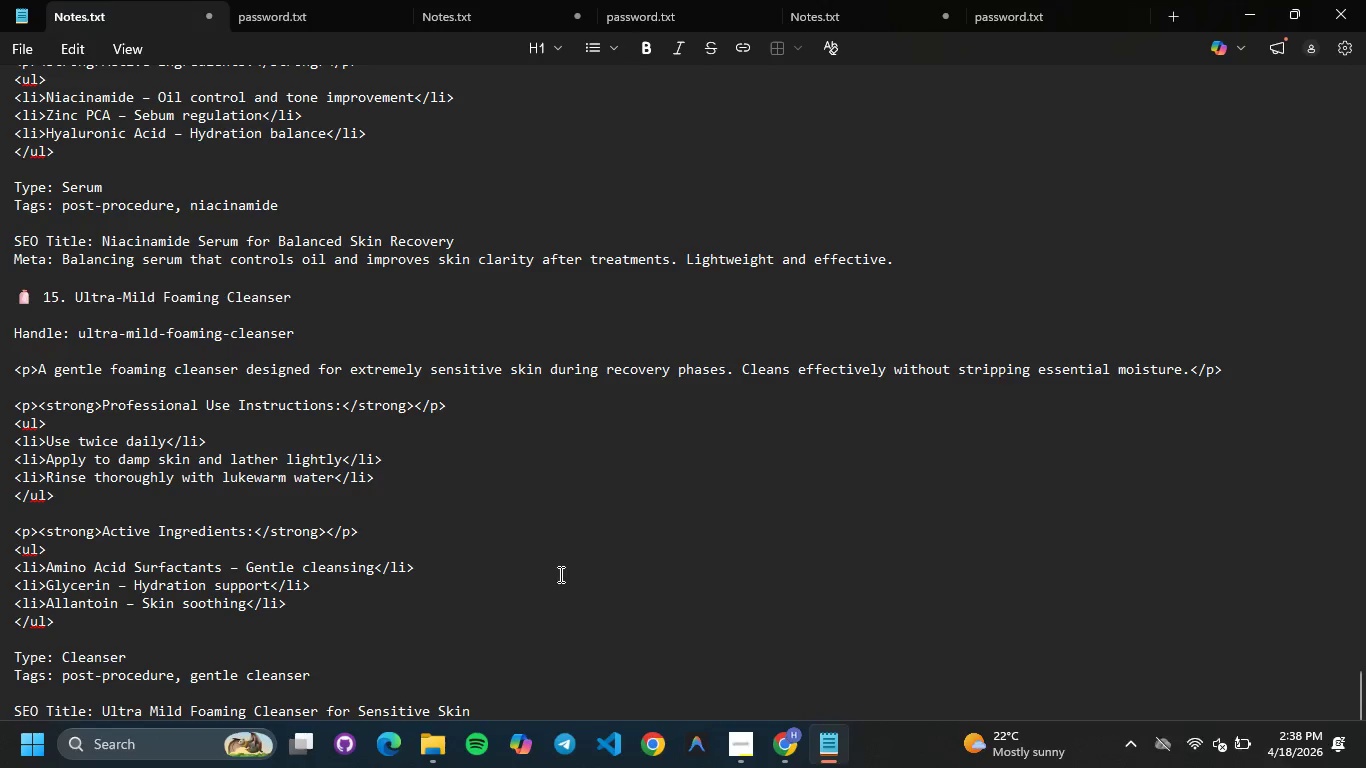 
left_click([425, 610])
 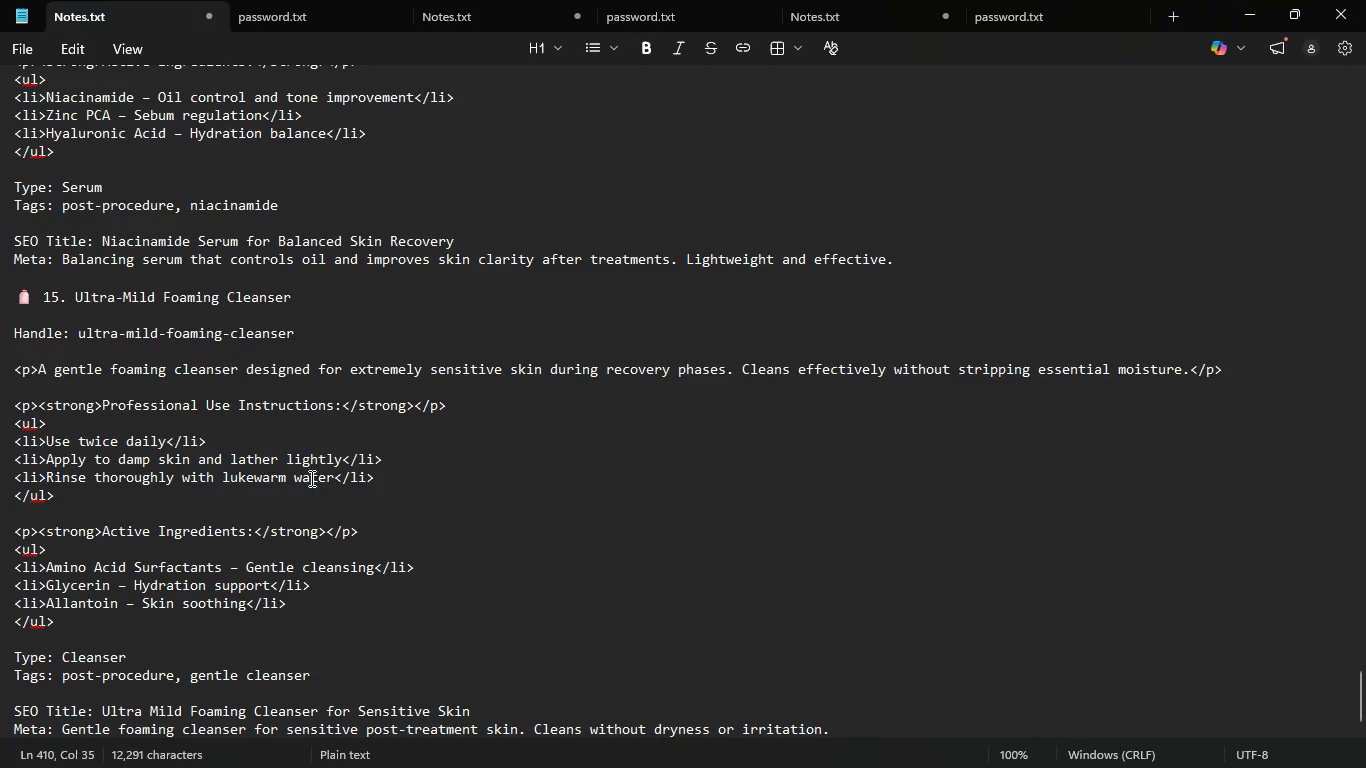 
scroll: coordinate [557, 574], scroll_direction: down, amount: 5.0
 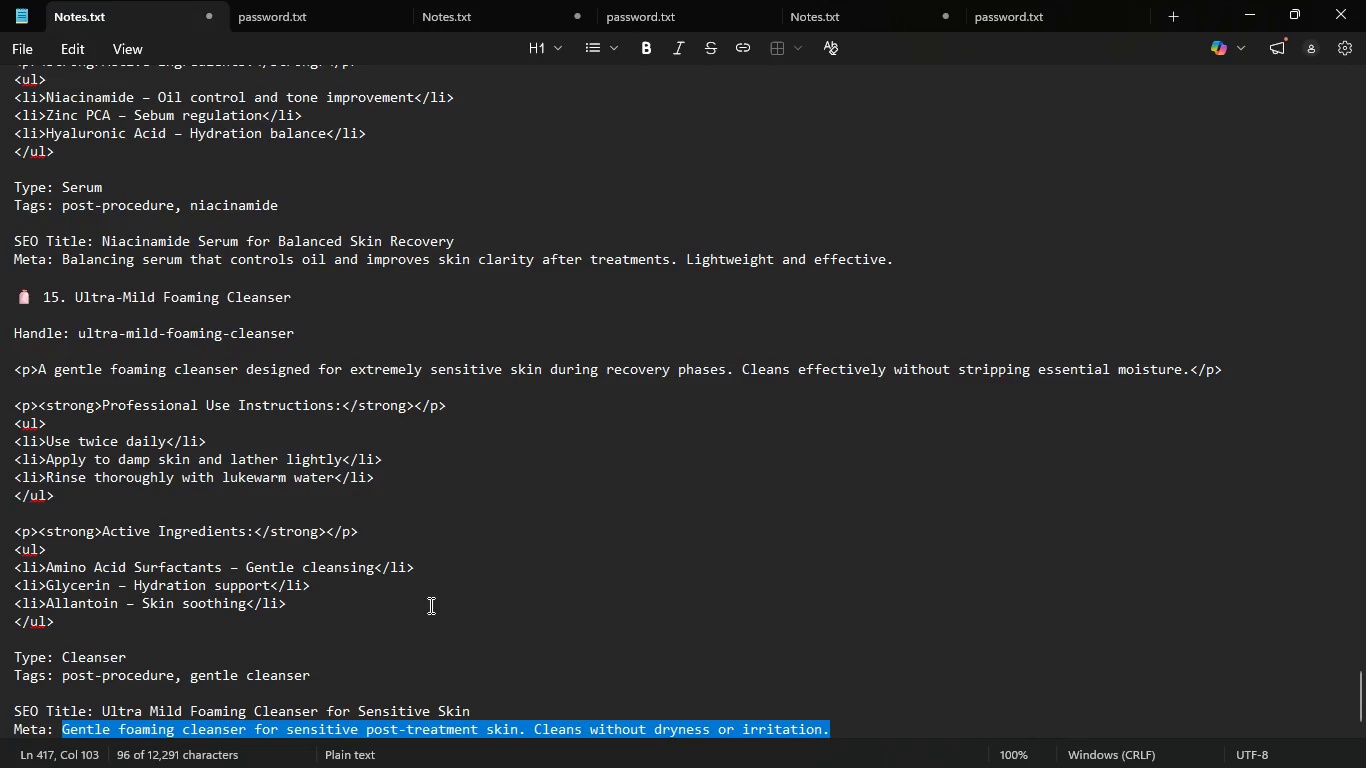 
scroll: coordinate [310, 478], scroll_direction: up, amount: 3.0
 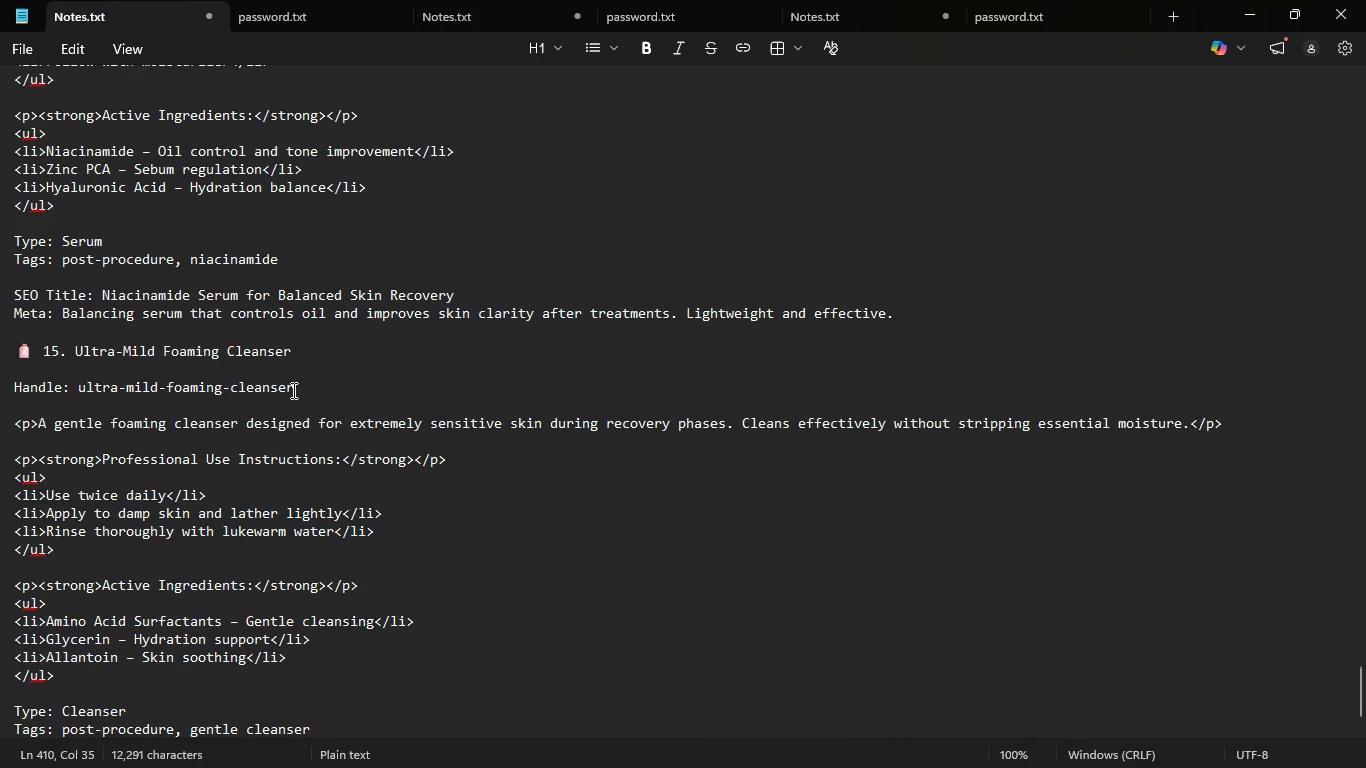 
left_click_drag(start_coordinate=[297, 387], to_coordinate=[80, 393])
 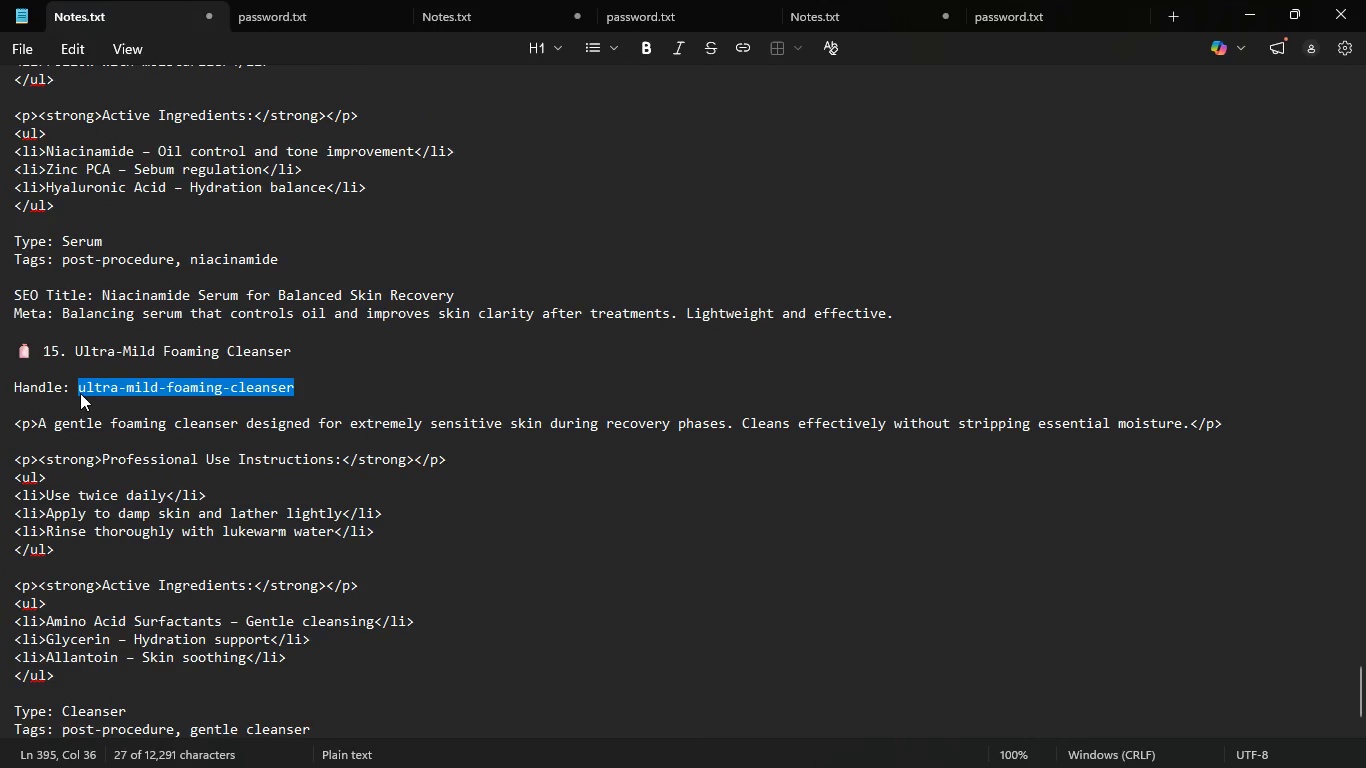 
key(Control+C)
 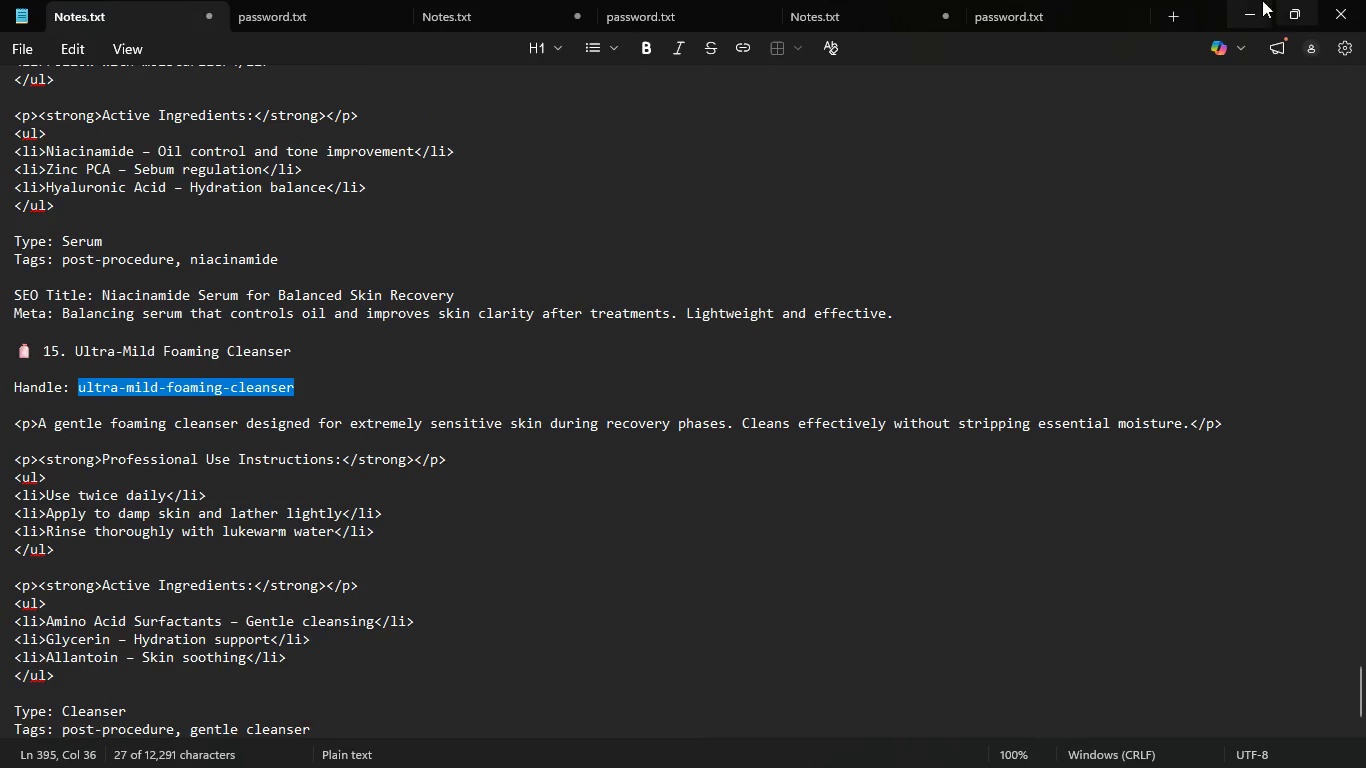 
left_click([1256, 0])
 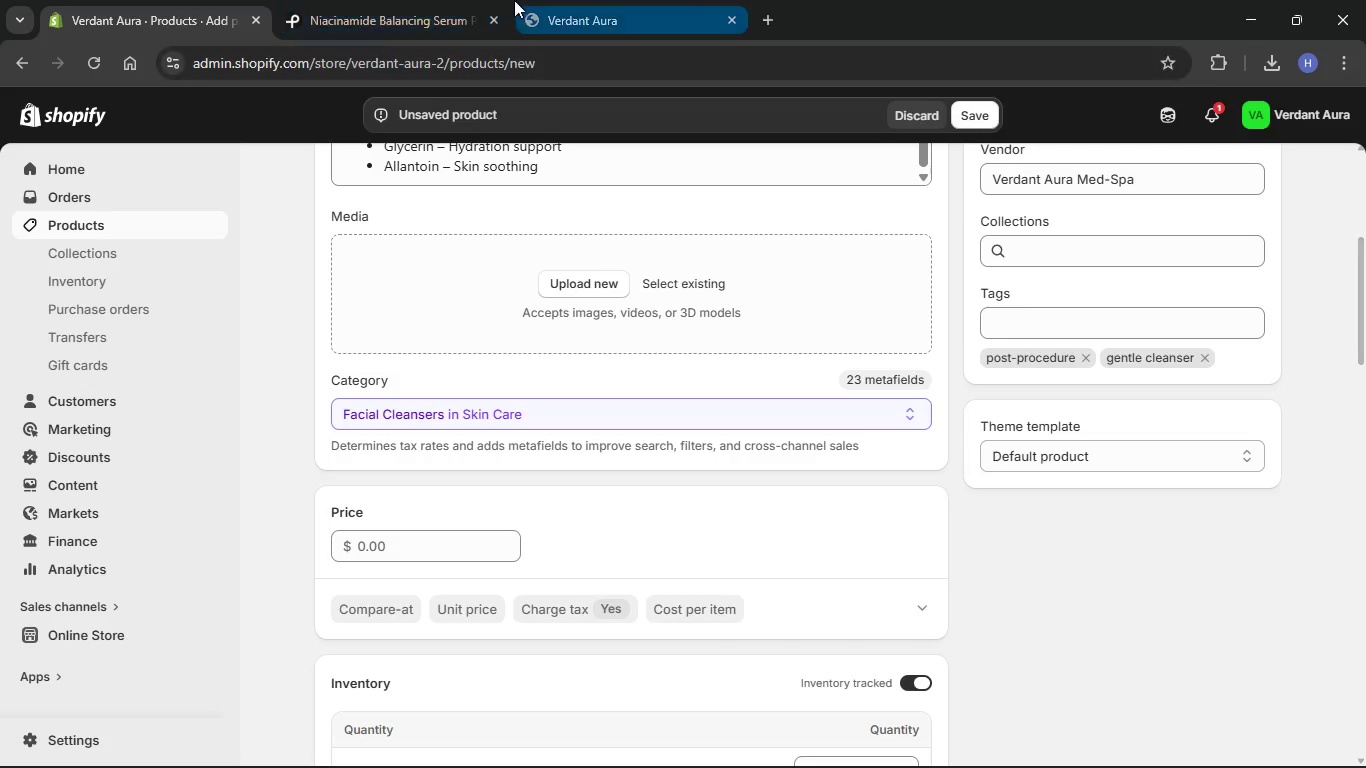 
left_click([455, 0])
 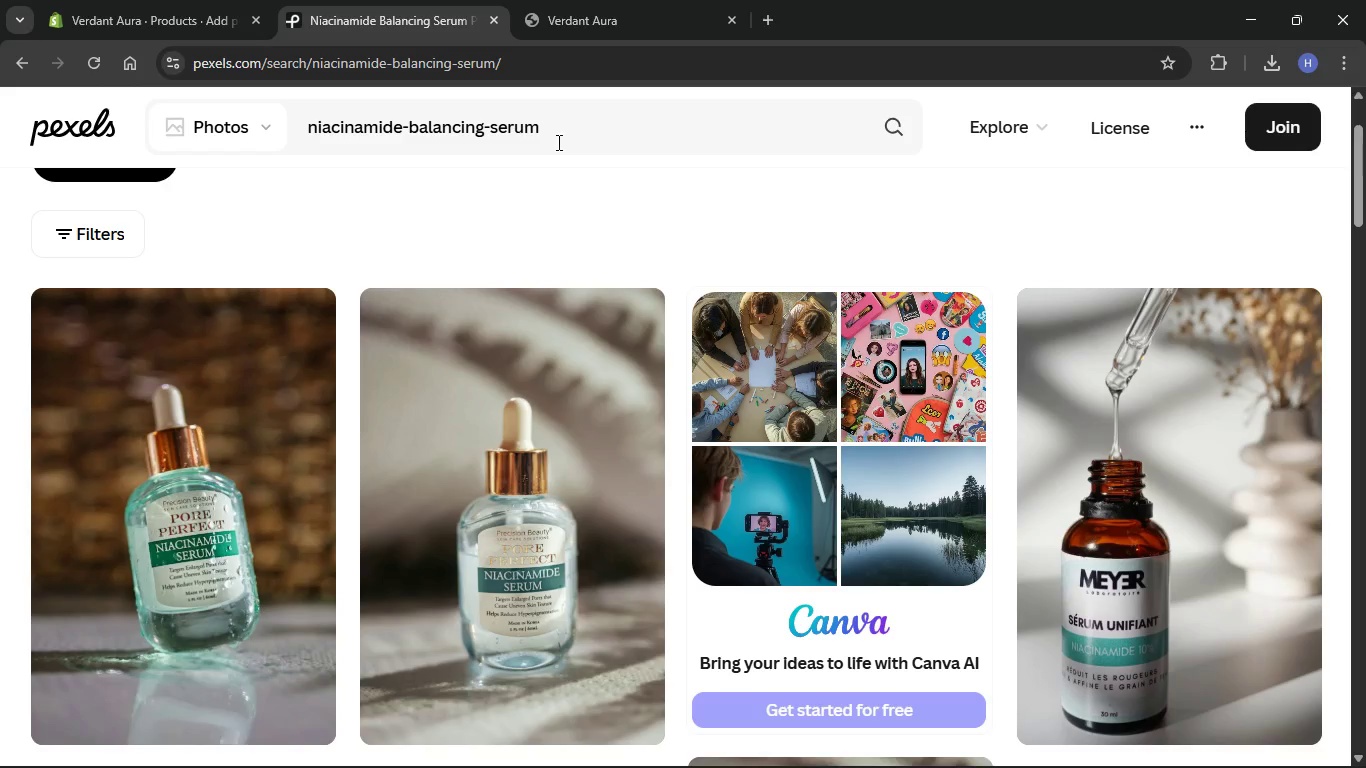 
left_click_drag(start_coordinate=[557, 142], to_coordinate=[294, 129])
 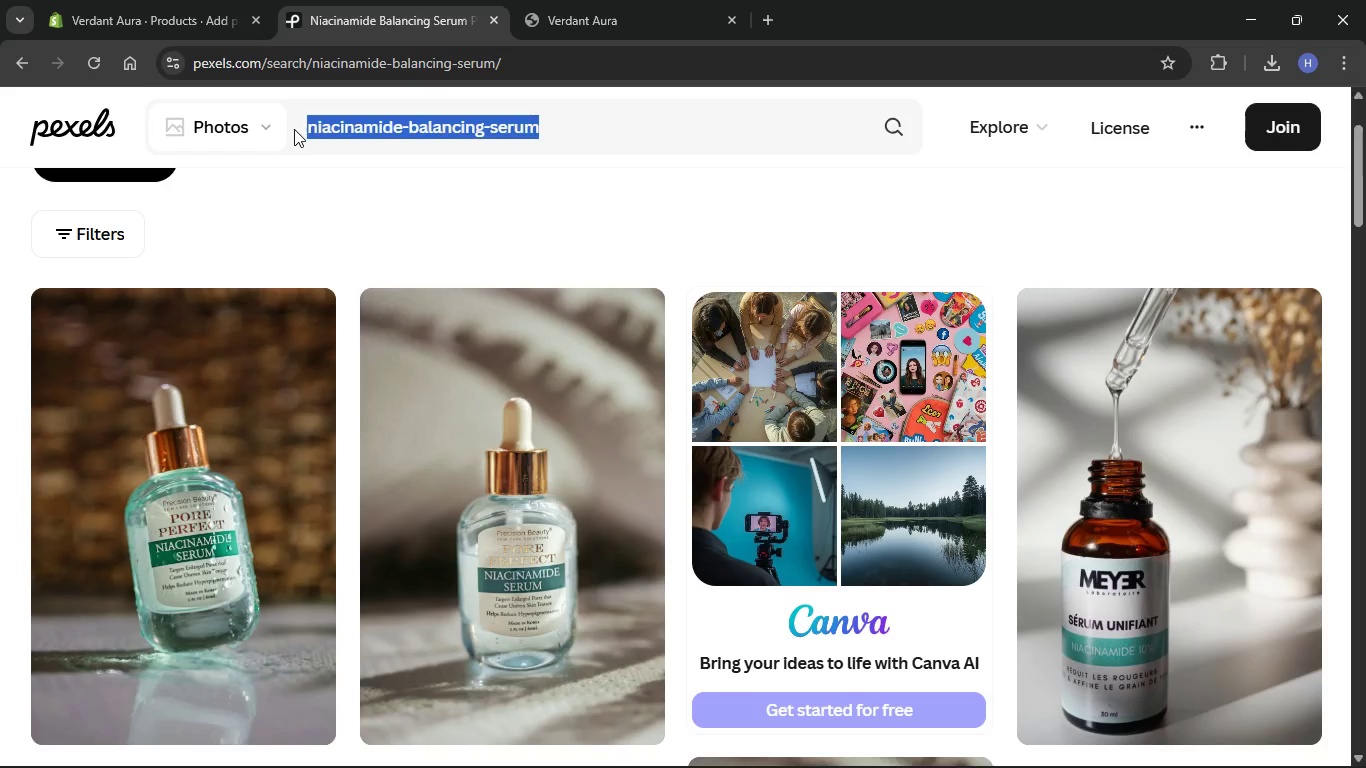 
key(Backspace)
 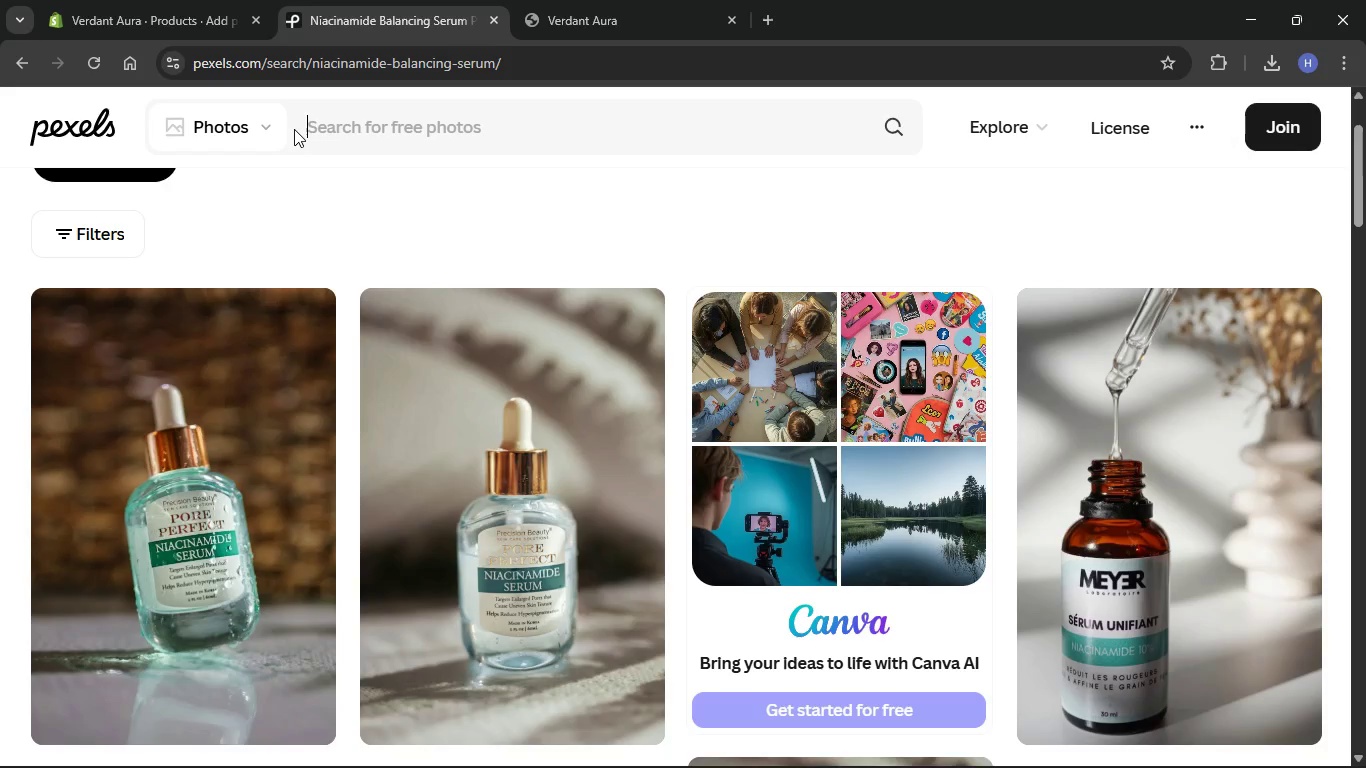 
key(Control+V)
 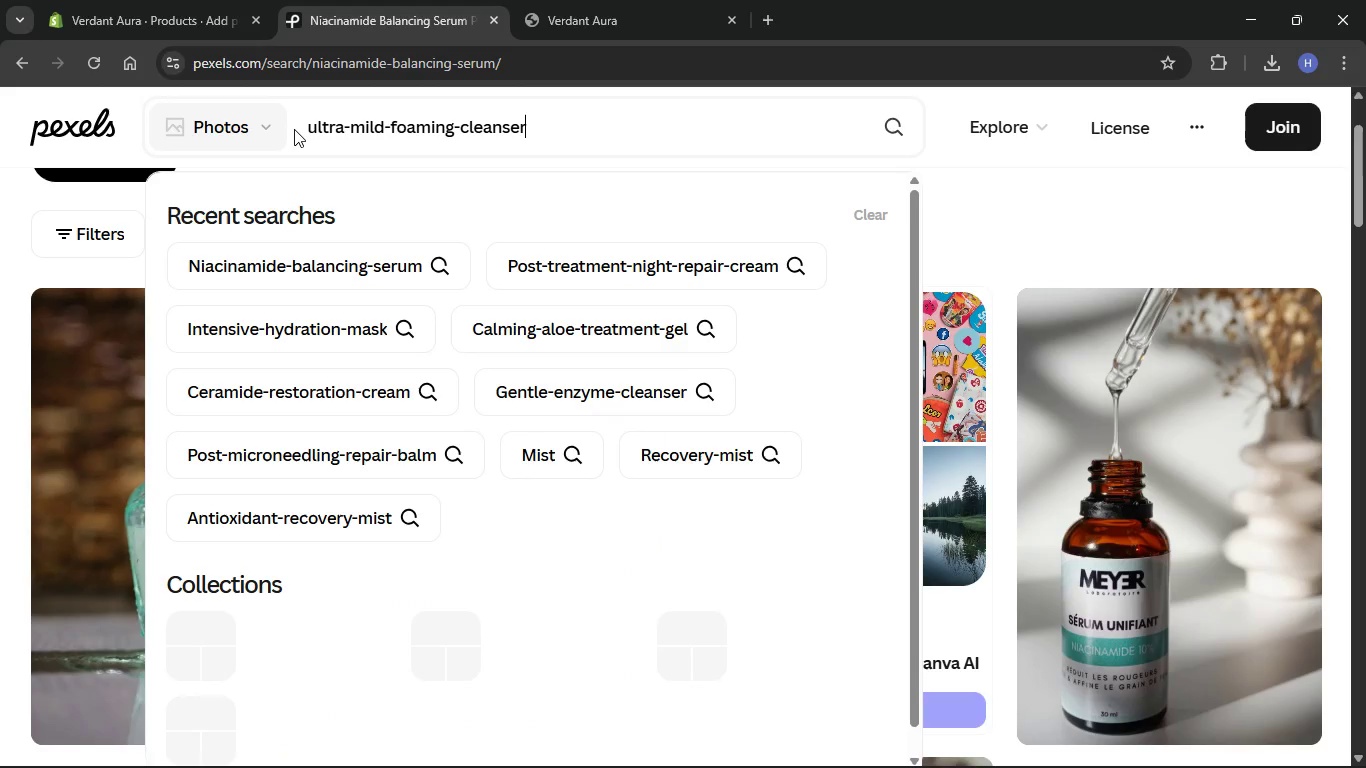 
key(Control+Enter)
 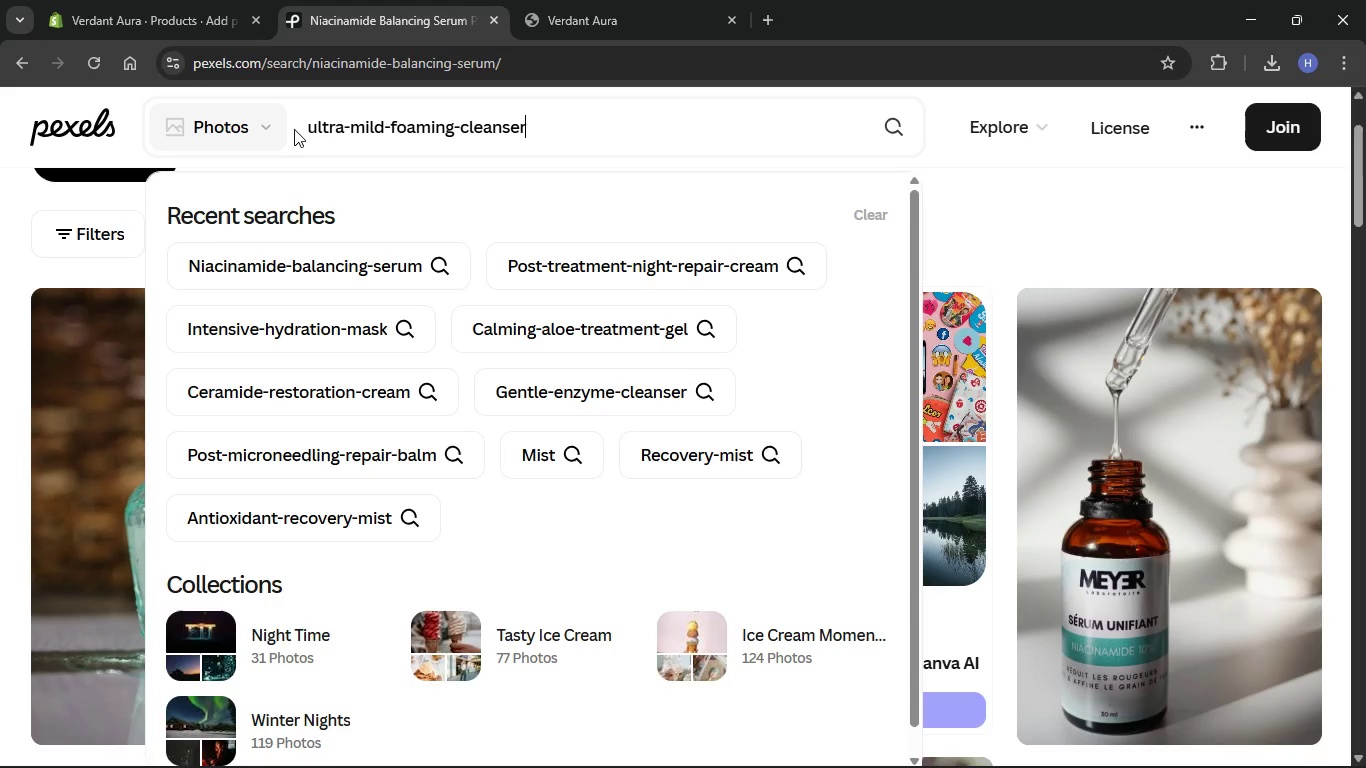 
wait(15.55)
 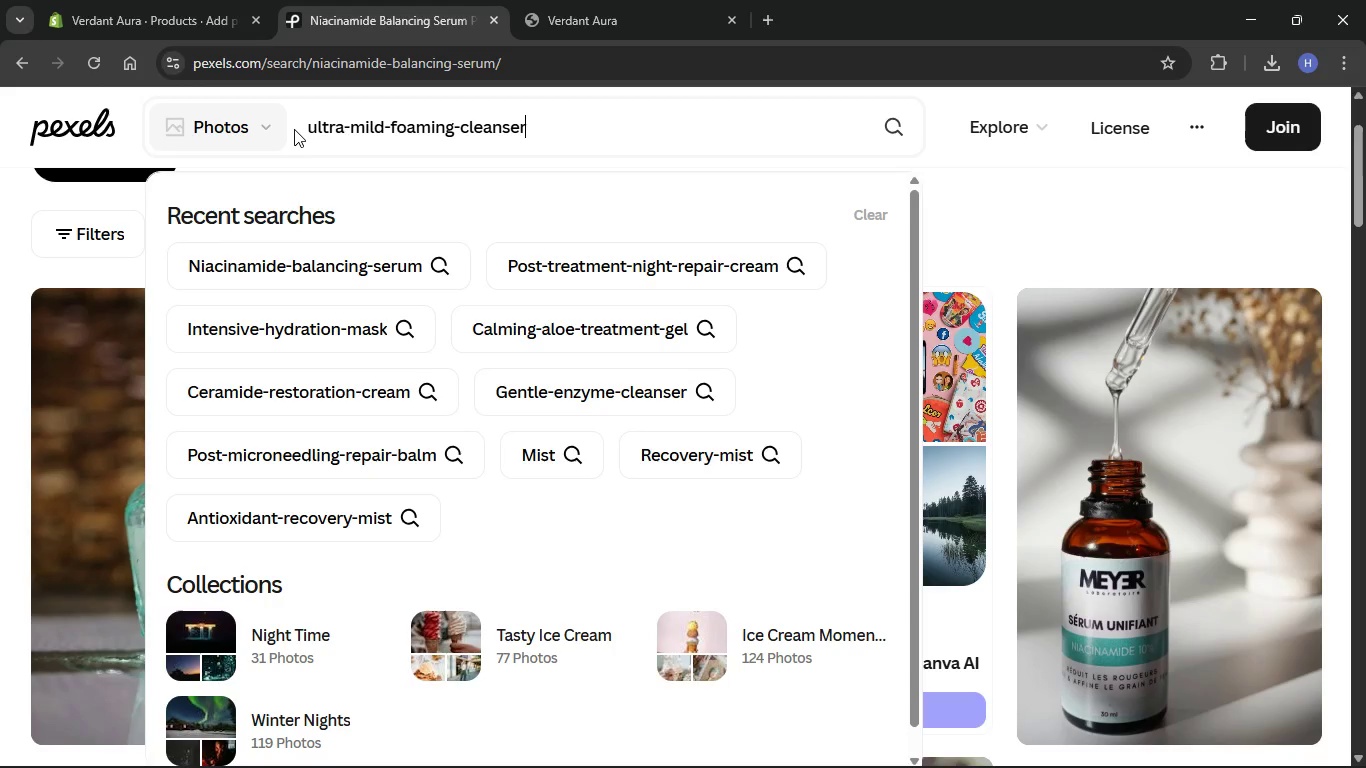 
left_click([378, 660])
 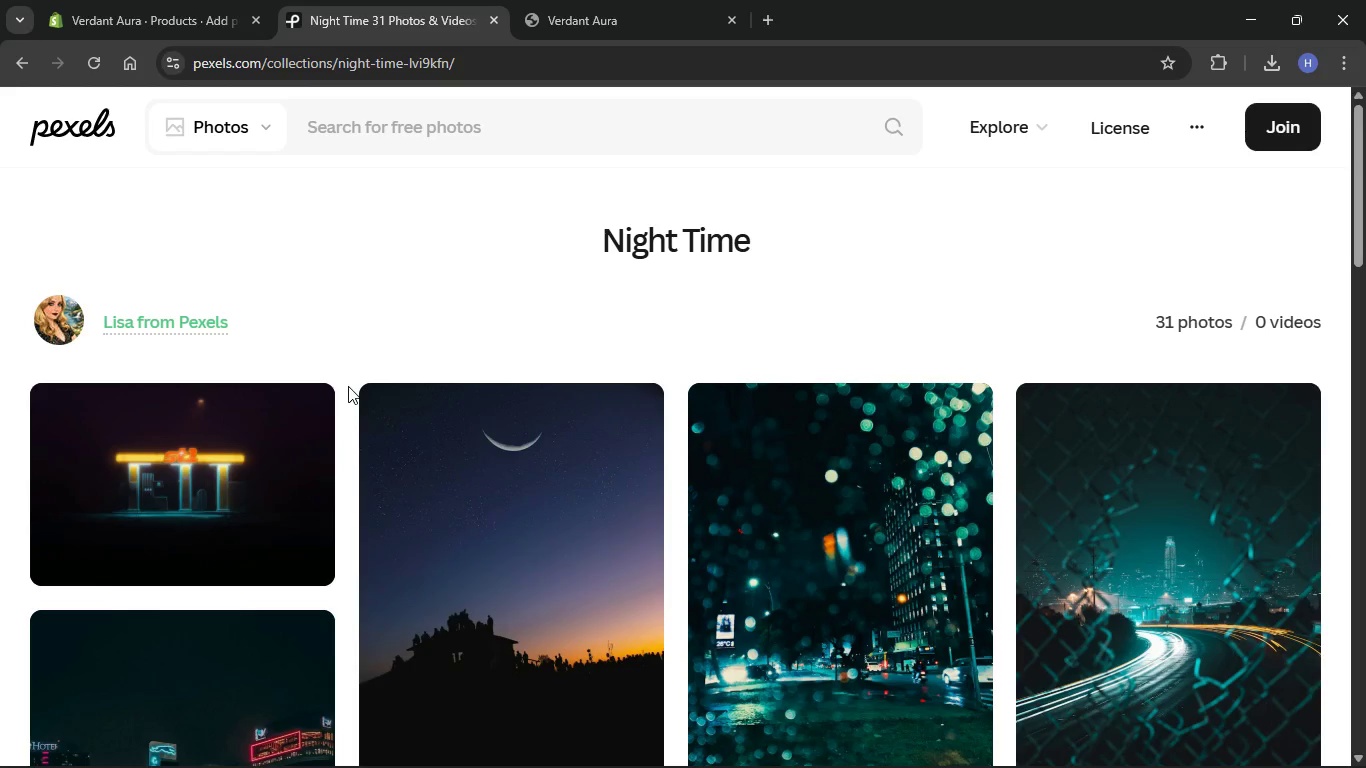 
wait(10.42)
 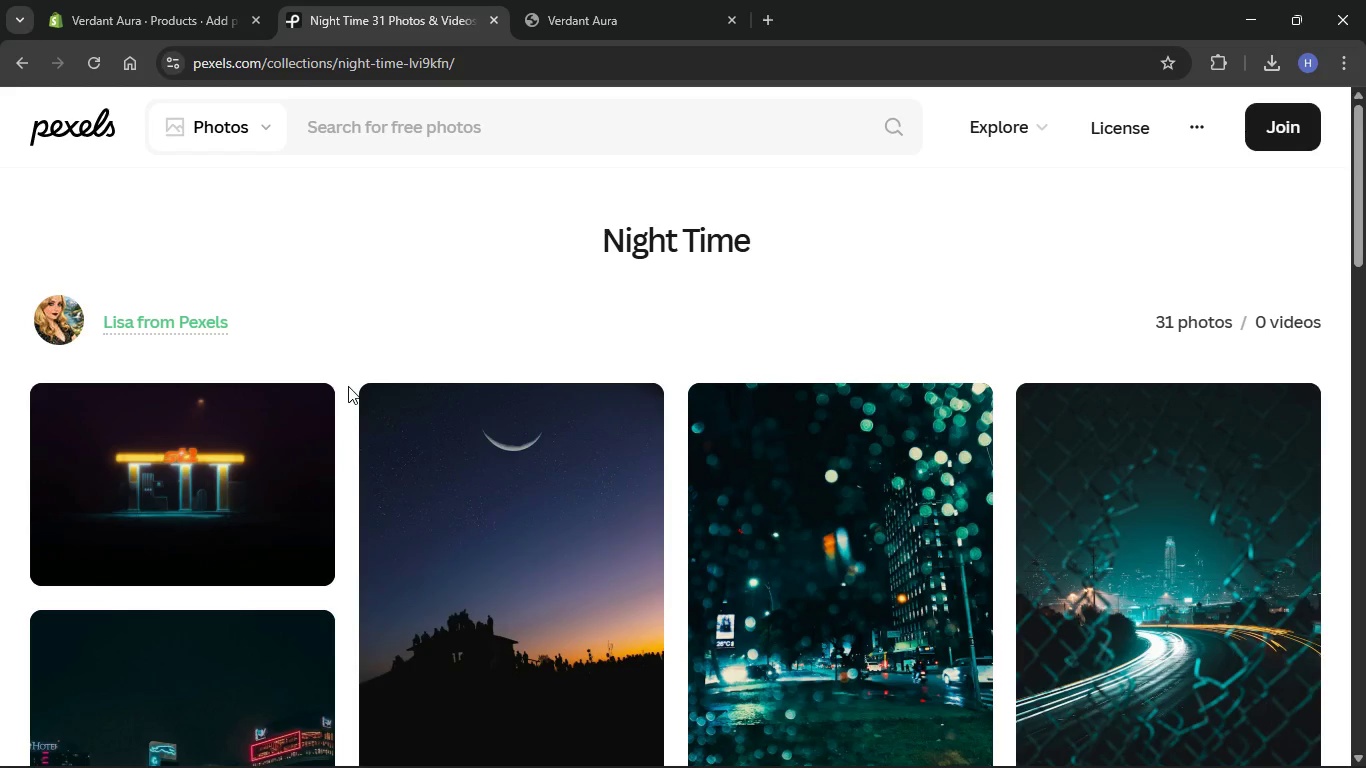 
left_click([22, 68])
 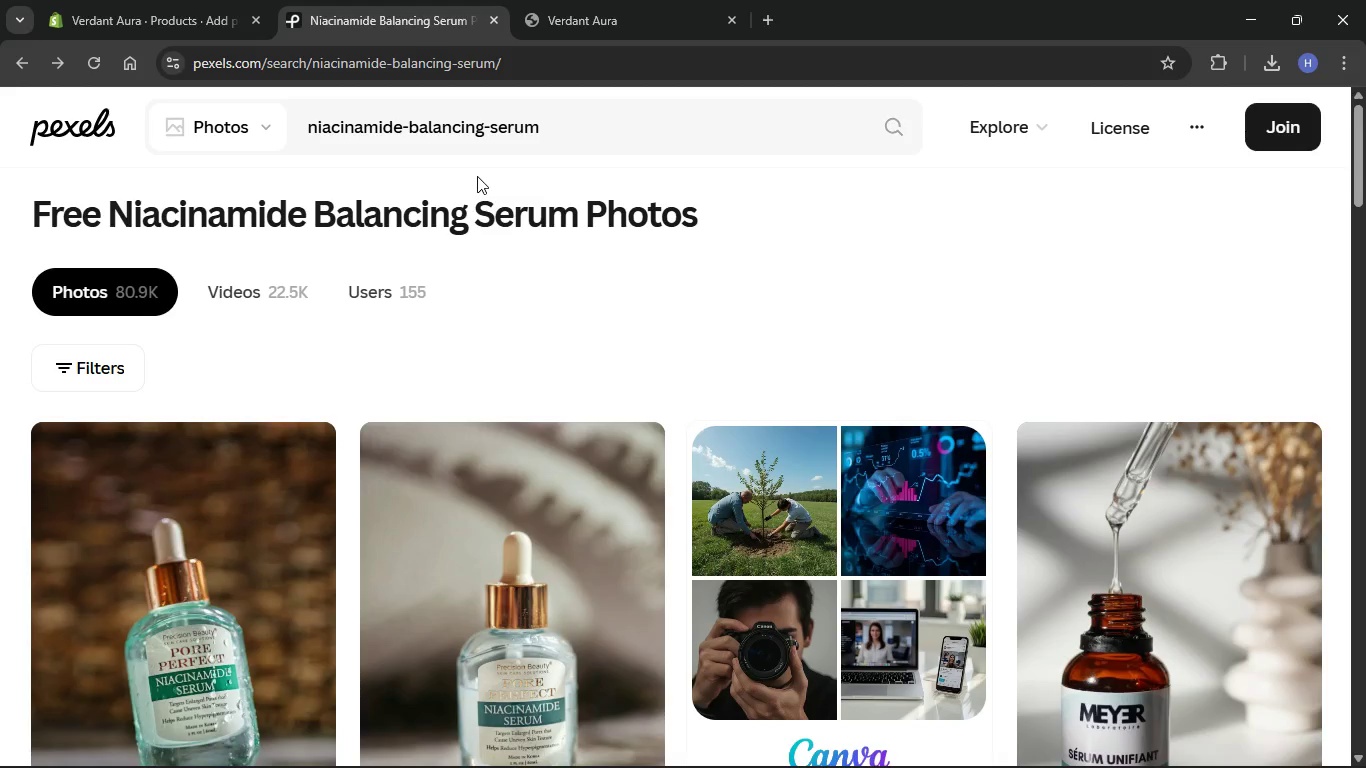 
left_click_drag(start_coordinate=[555, 122], to_coordinate=[320, 102])
 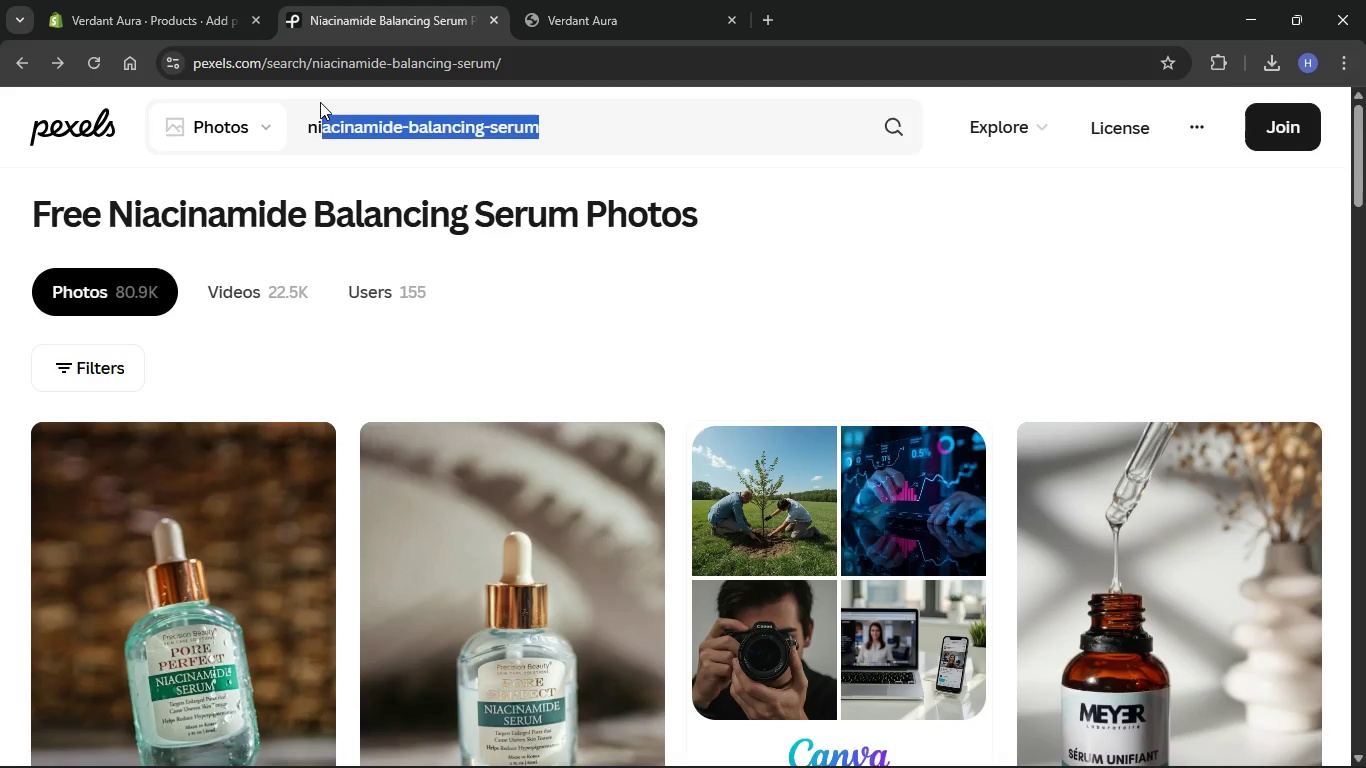 
key(Backspace)
 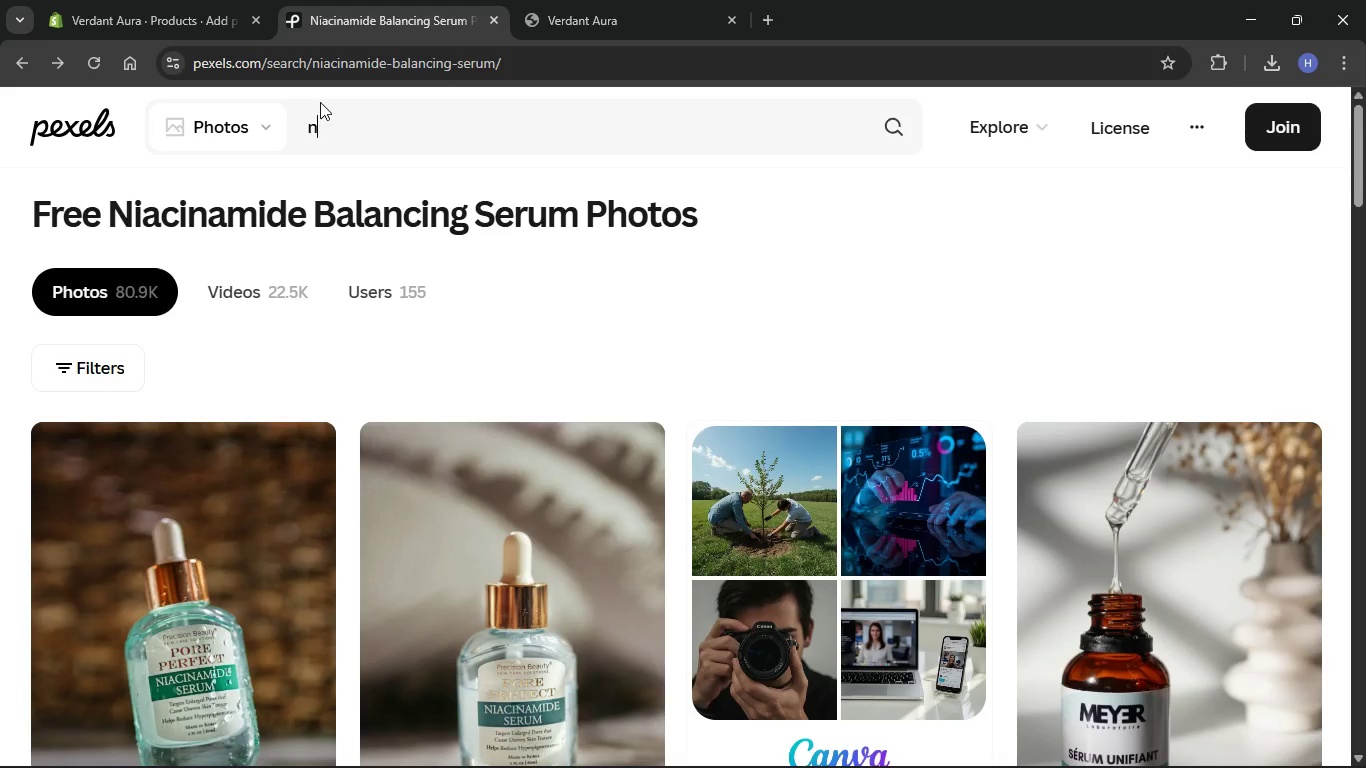 
key(Backspace)
 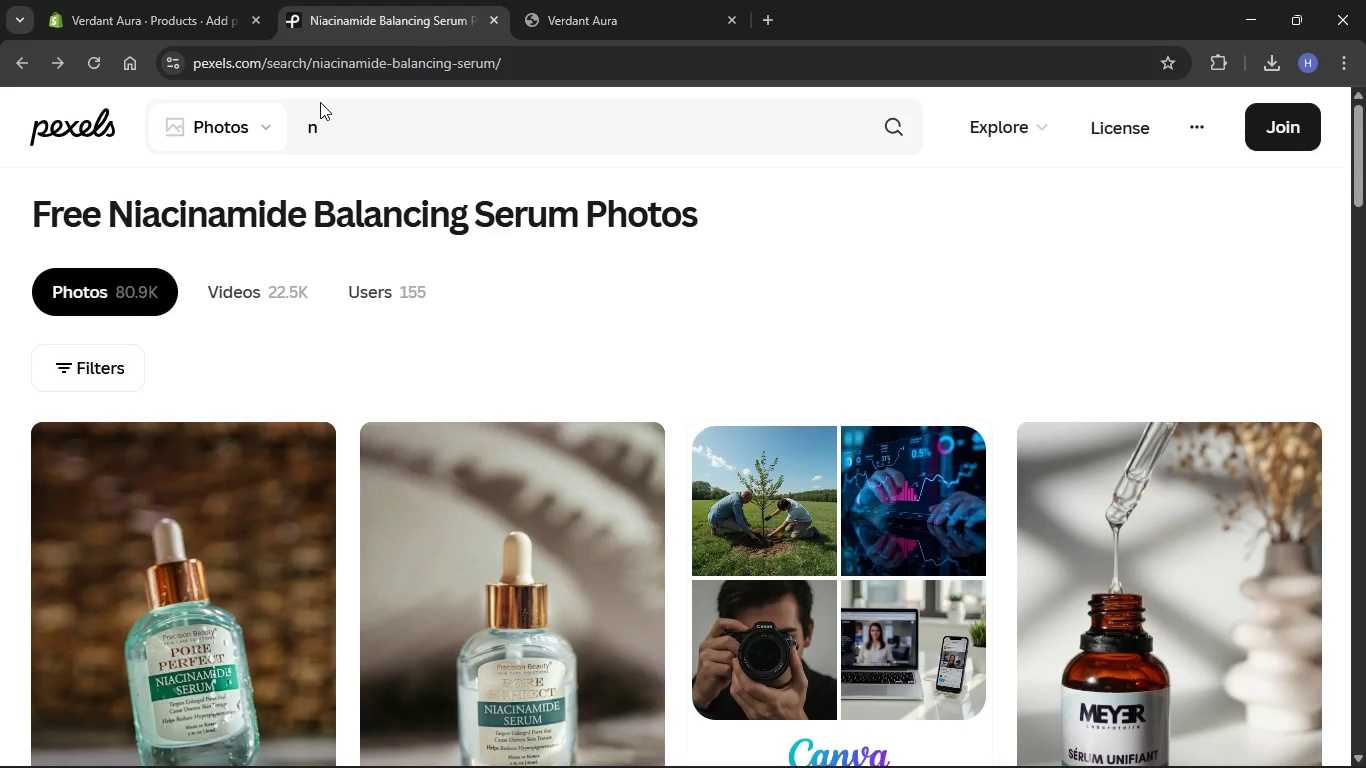 
key(Backspace)
 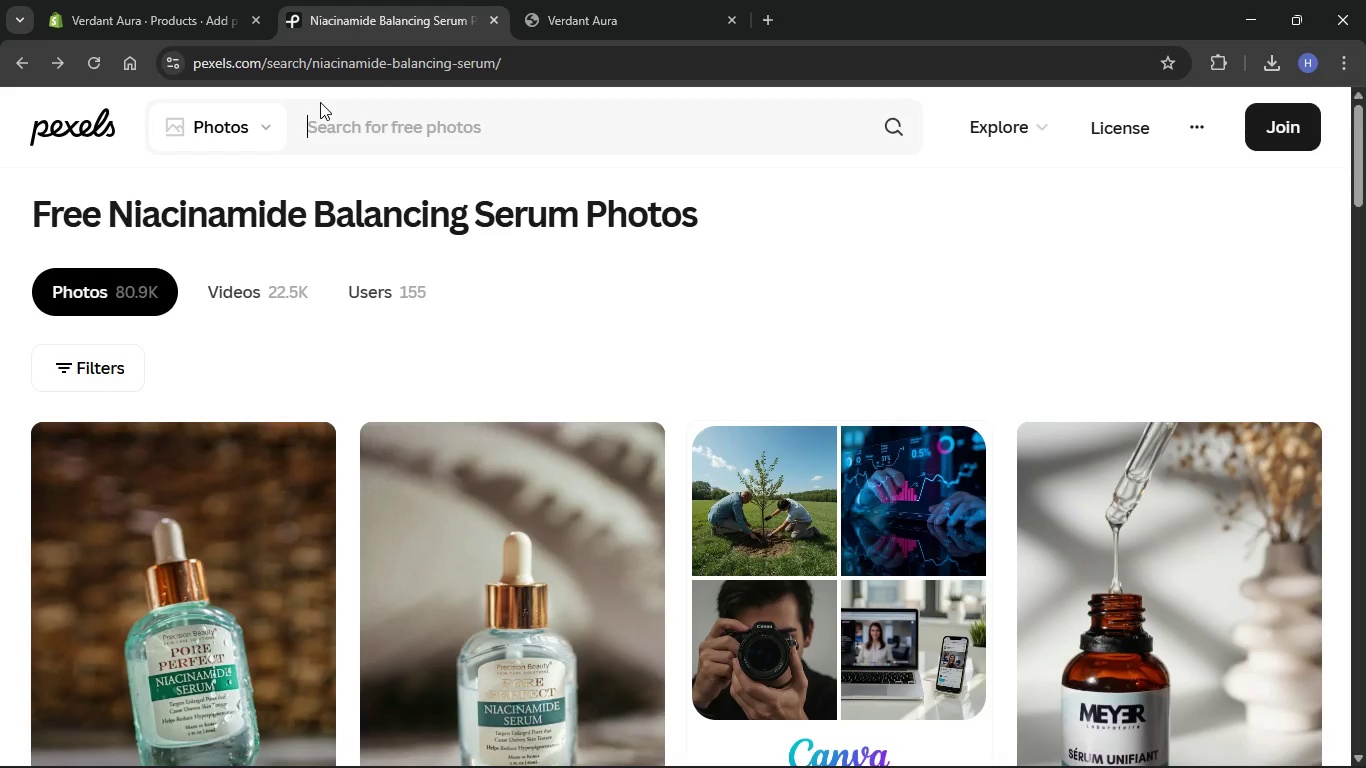 
key(Control+V)
 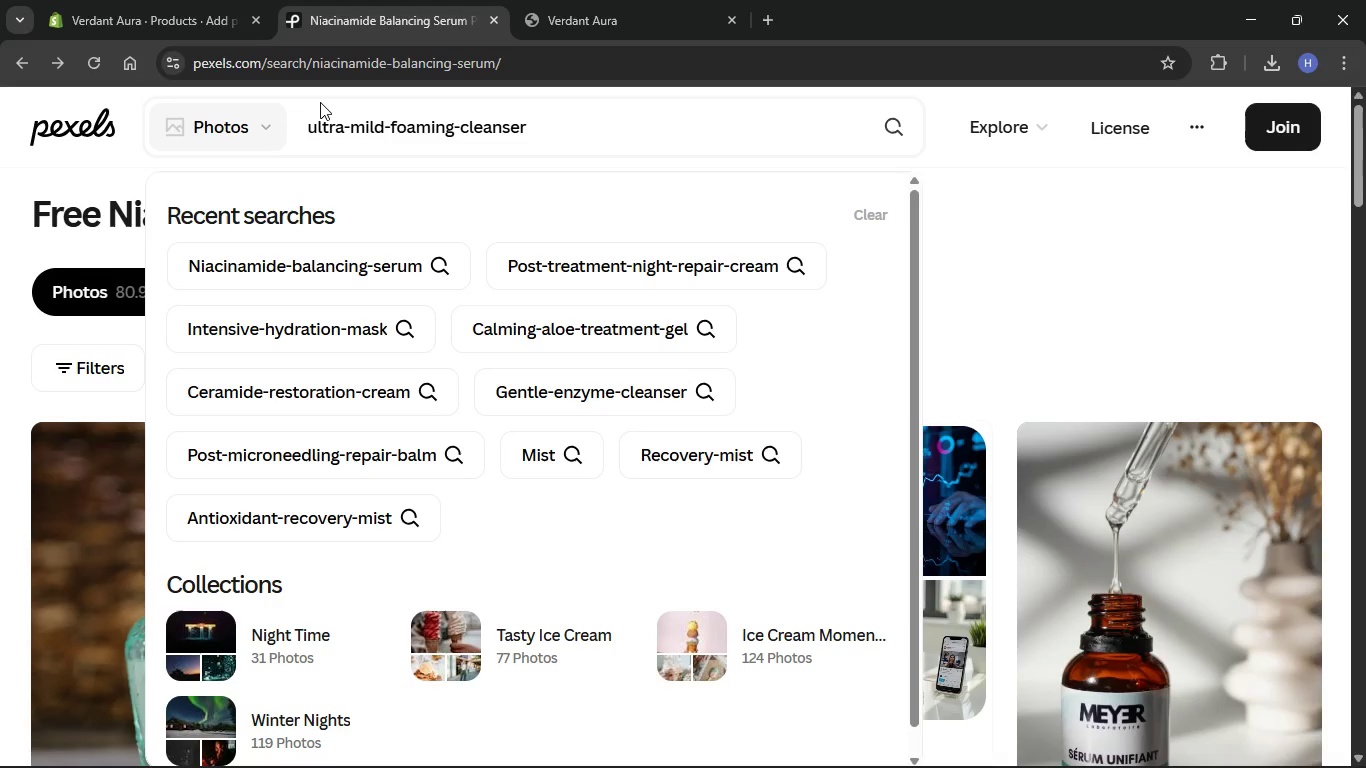 
key(Enter)
 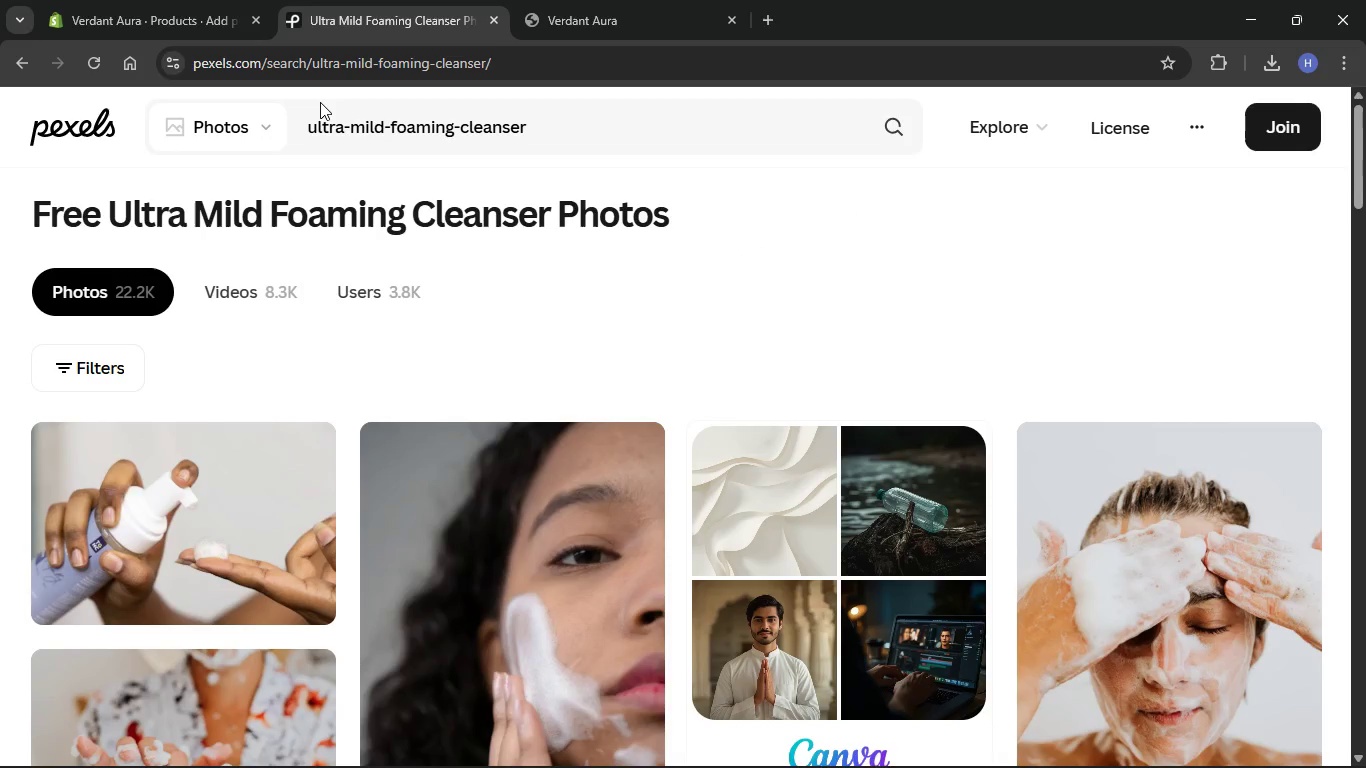 
wait(22.2)
 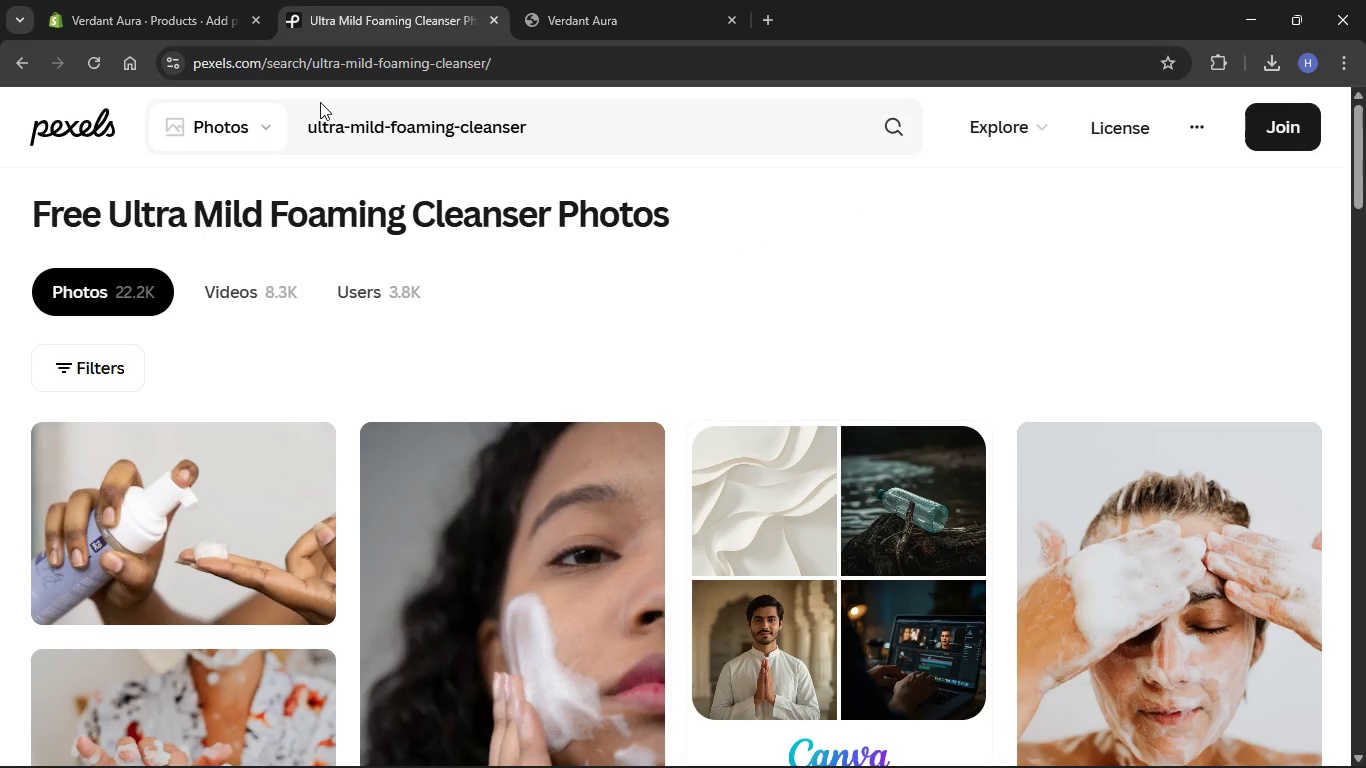 
scroll: coordinate [443, 355], scroll_direction: down, amount: 17.0
 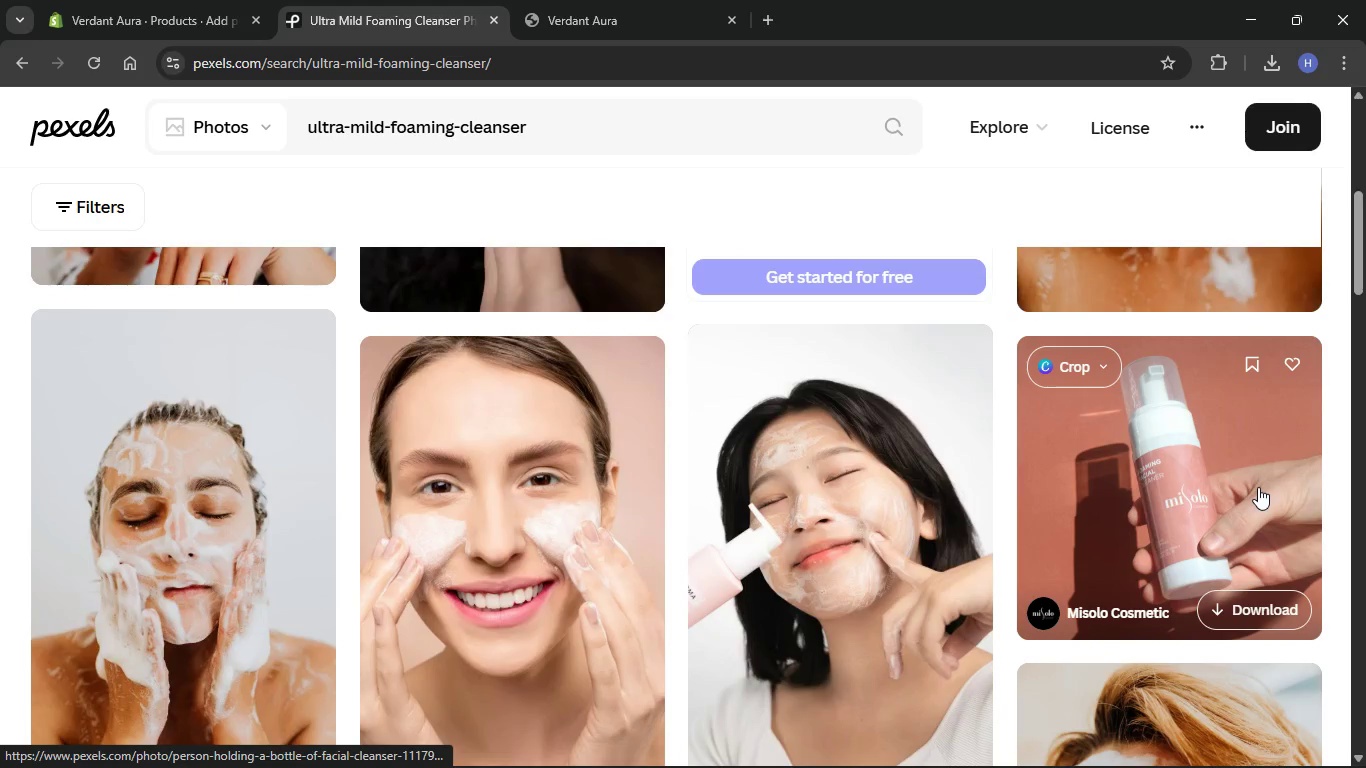 
left_click([1288, 612])
 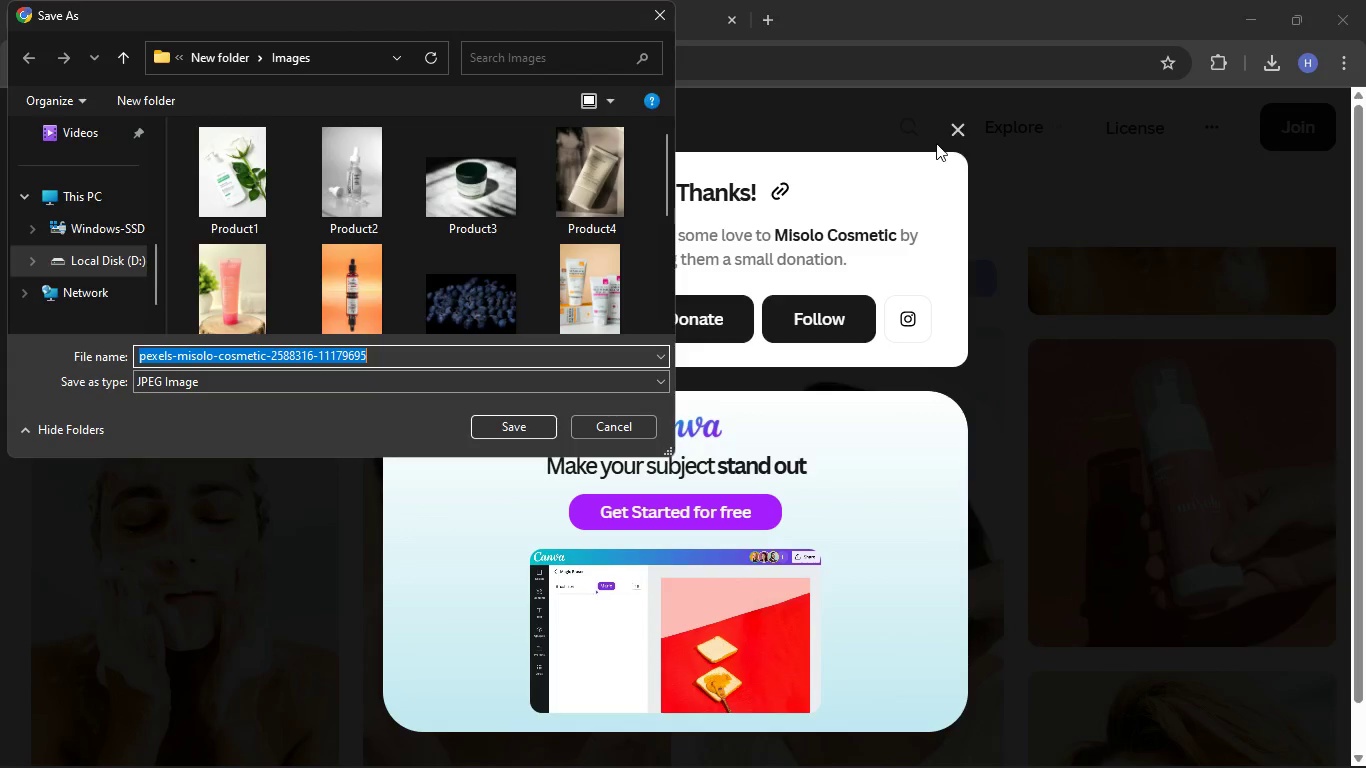 
key(Backspace)
type(Product15)
 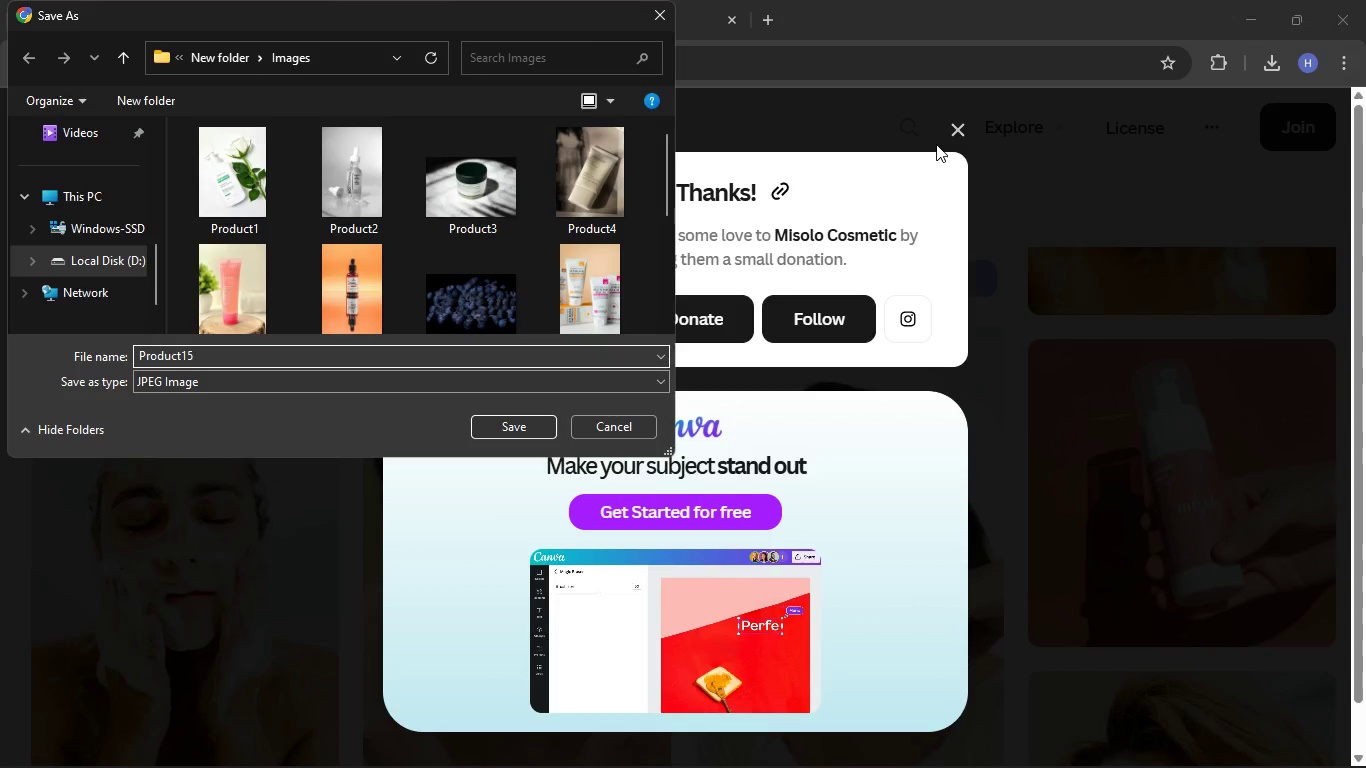 
key(Enter)
 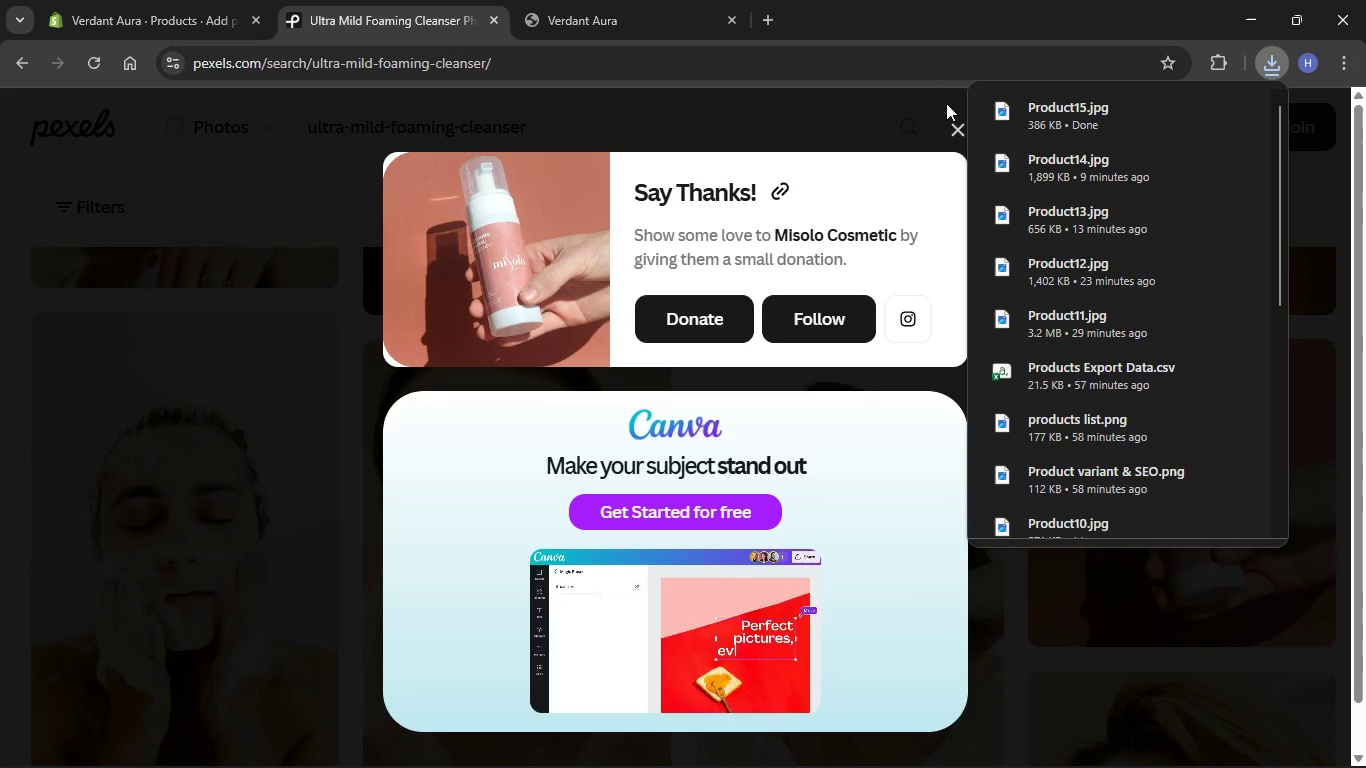 
left_click([952, 128])
 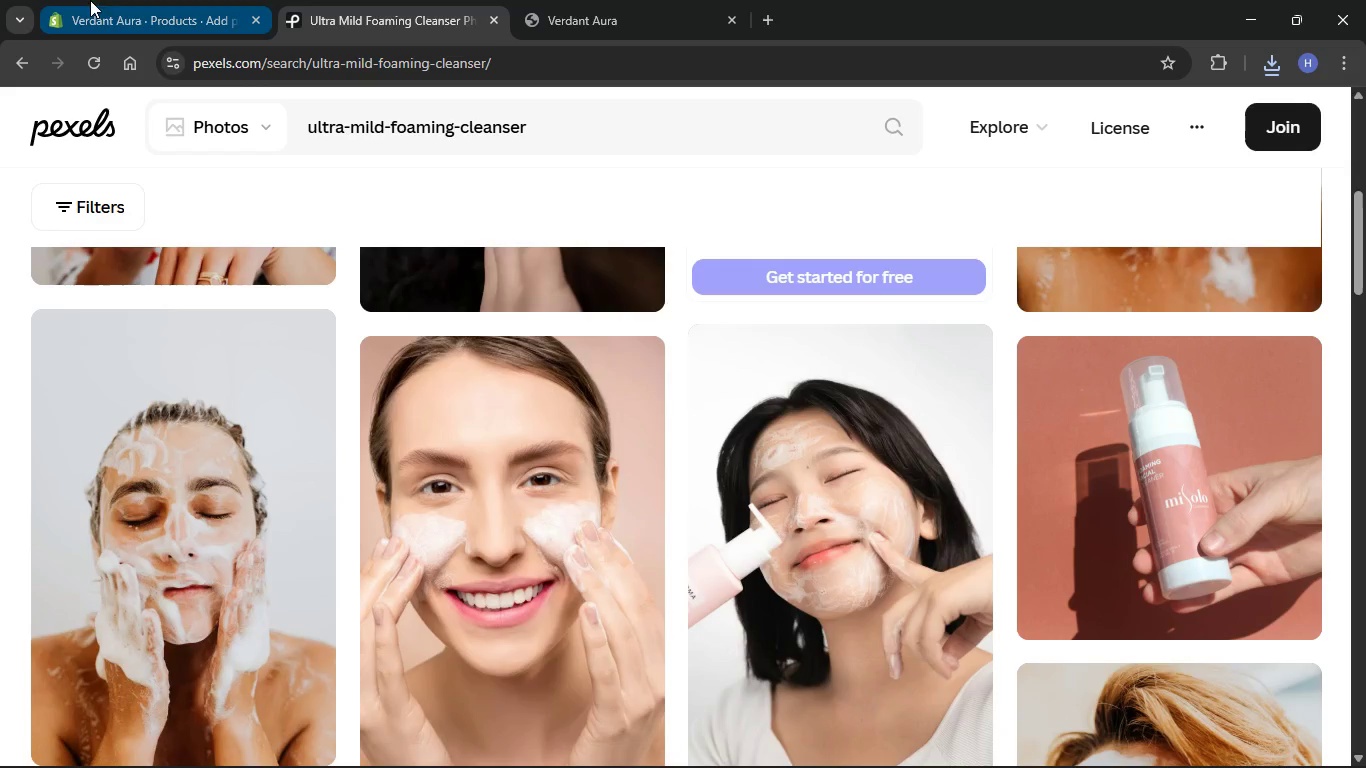 
left_click([126, 0])
 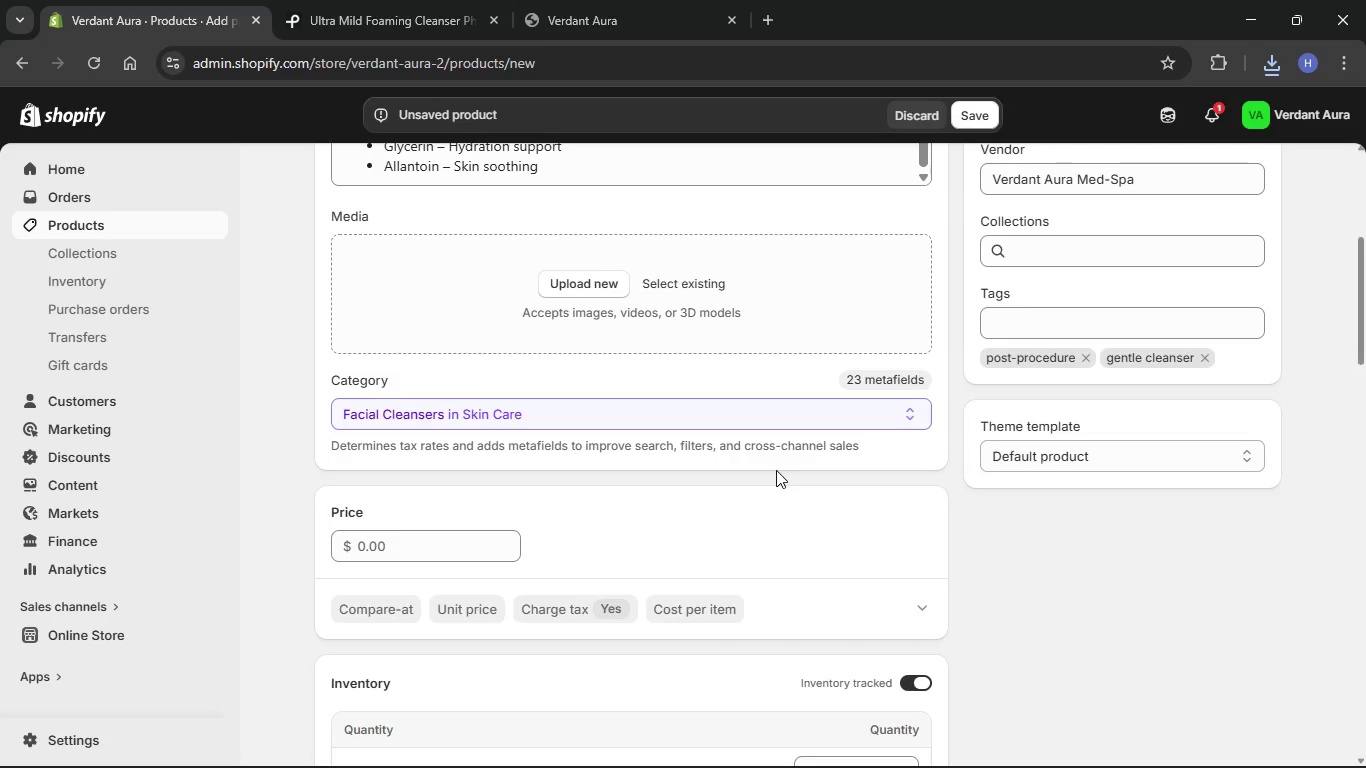 
scroll: coordinate [776, 470], scroll_direction: up, amount: 3.0
 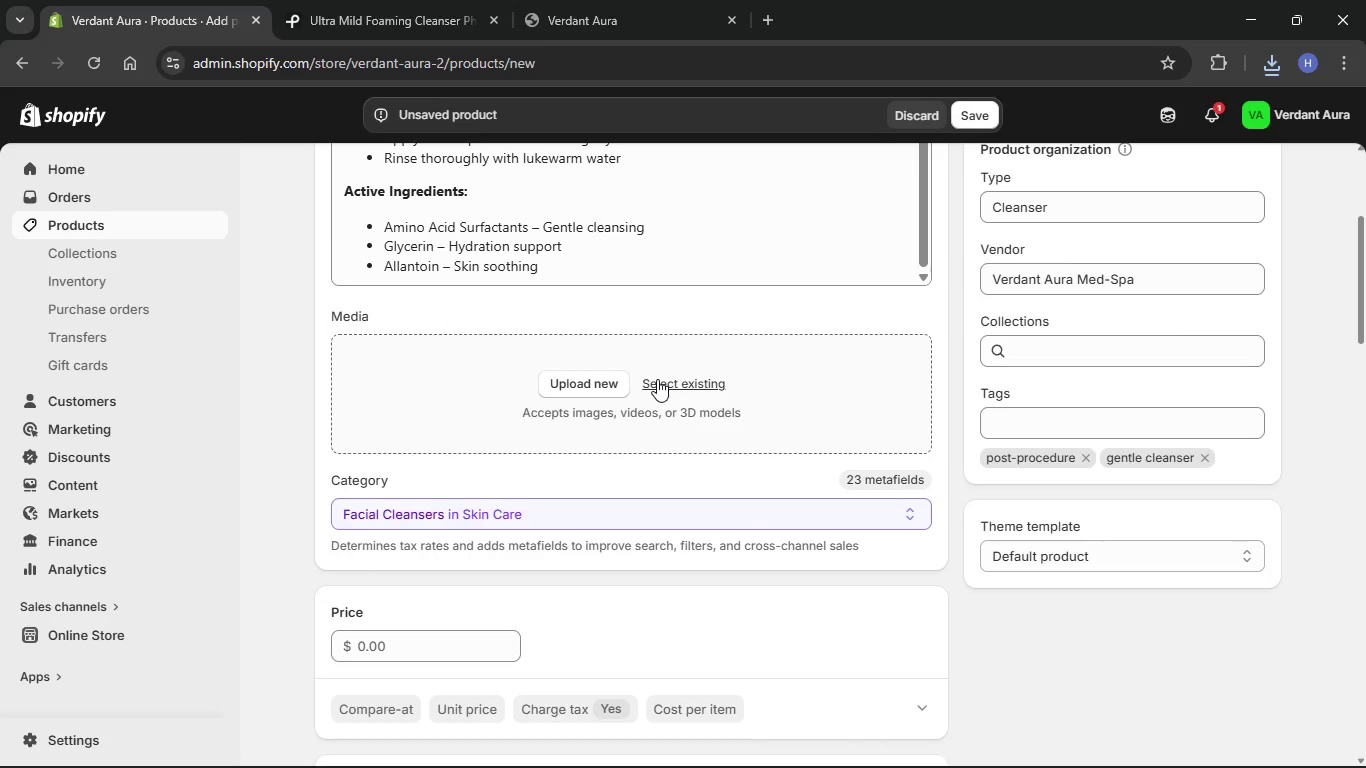 
left_click([564, 379])
 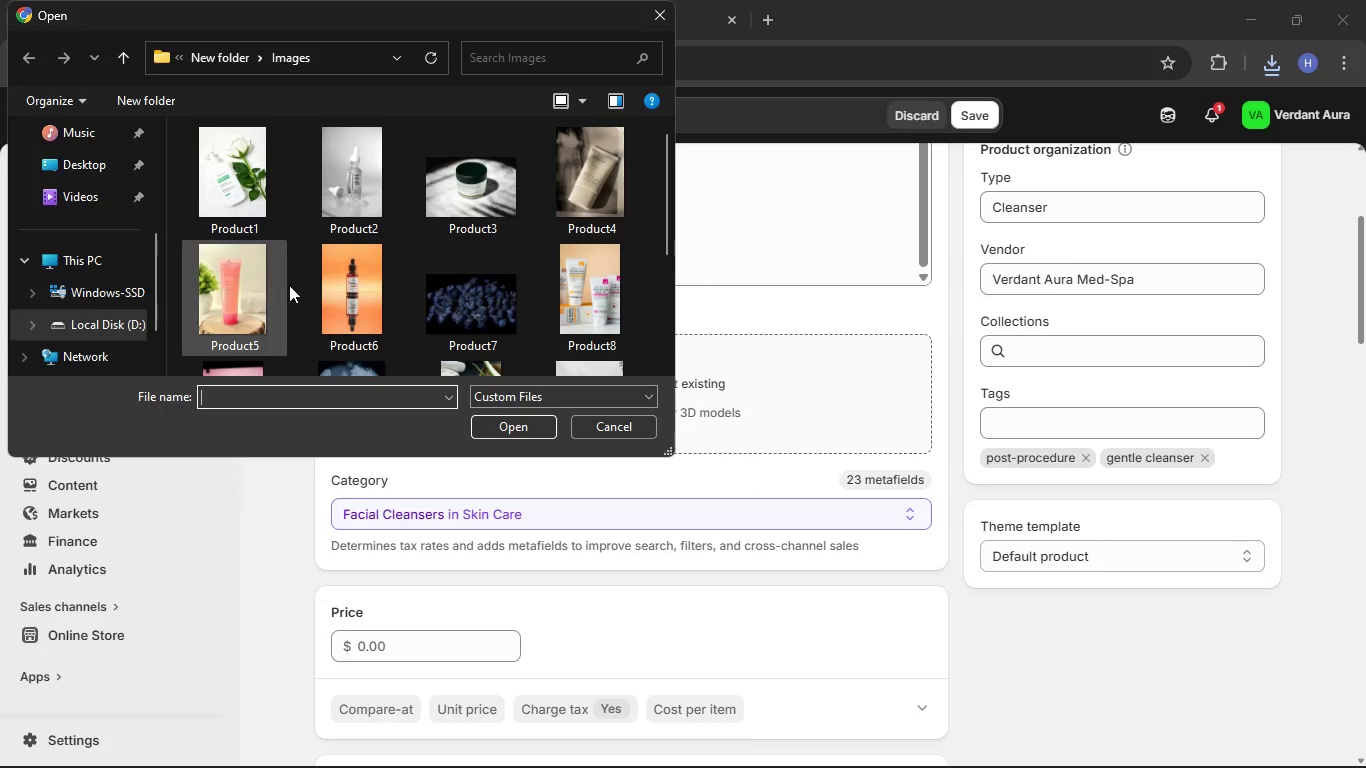 
scroll: coordinate [364, 335], scroll_direction: down, amount: 13.0
 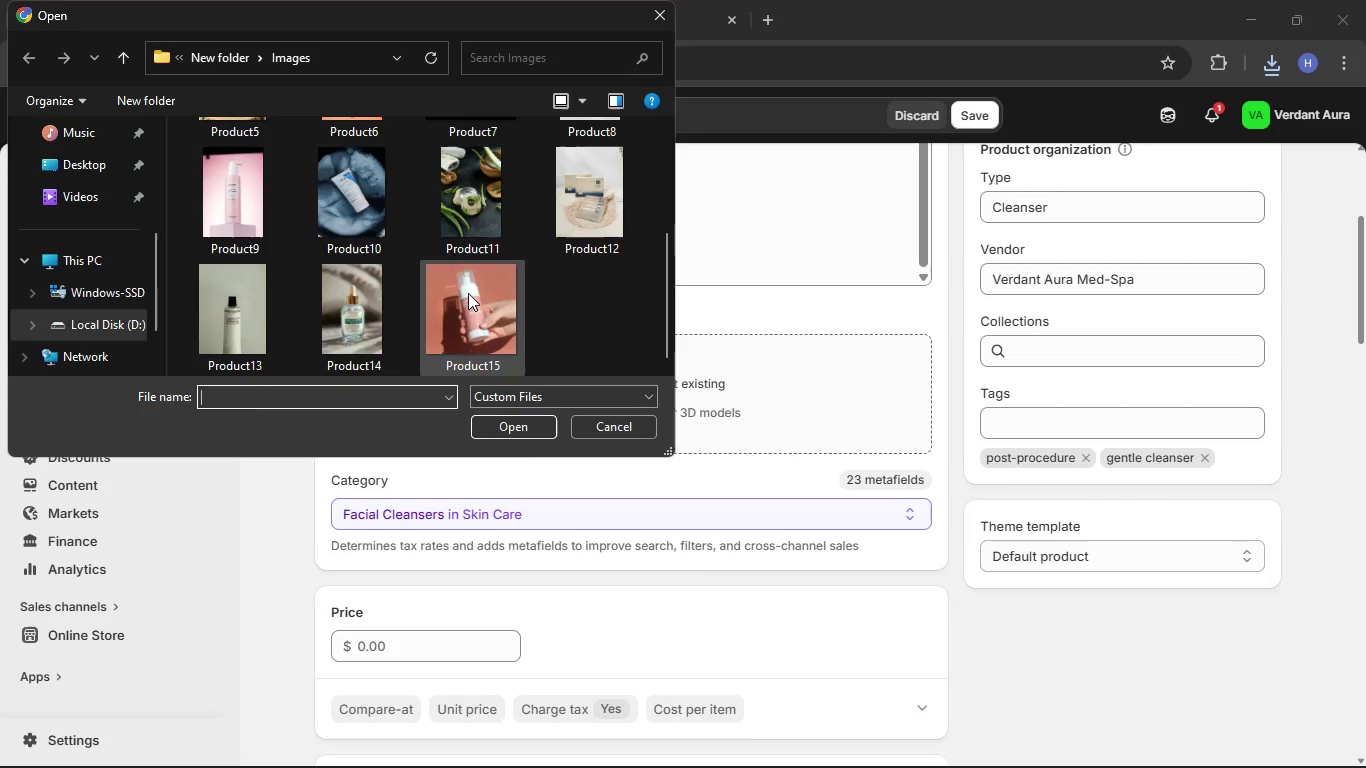 
double_click([468, 293])
 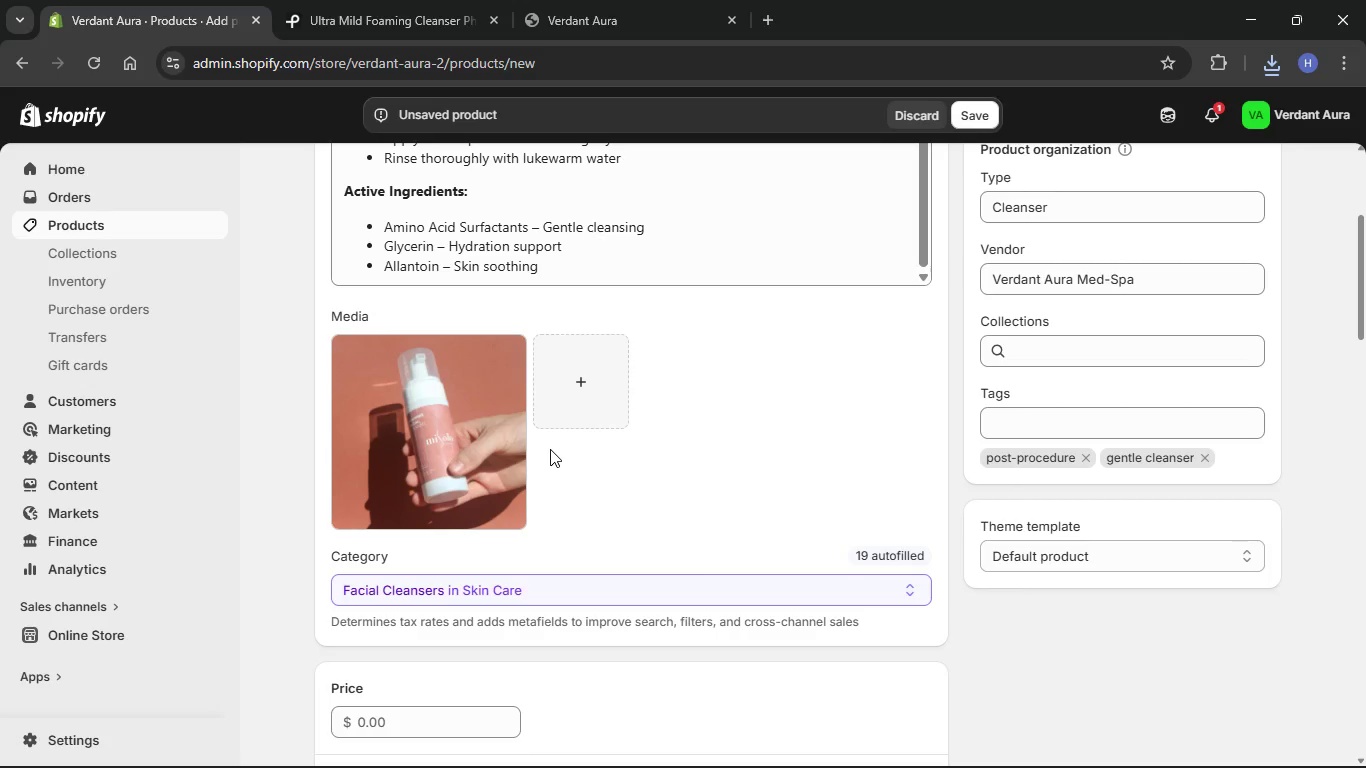 
wait(35.94)
 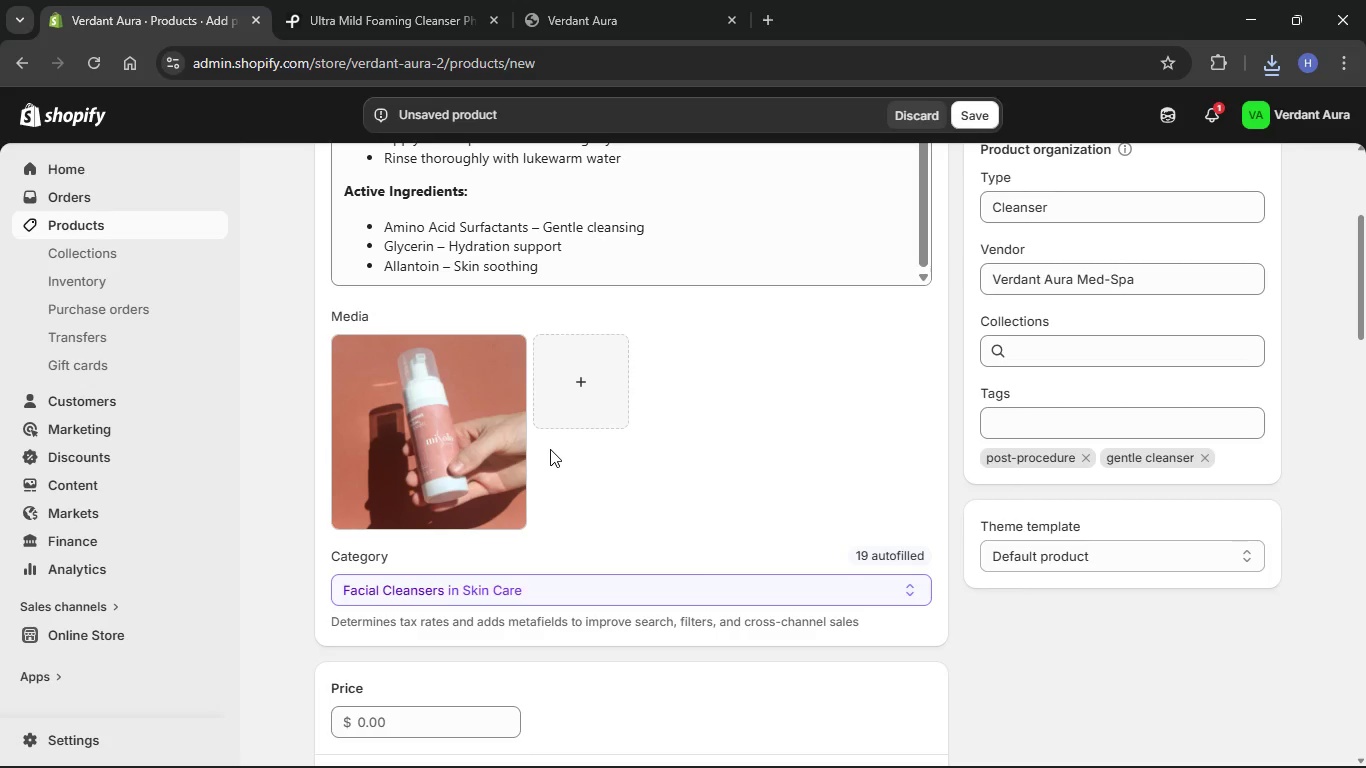 
scroll: coordinate [403, 526], scroll_direction: down, amount: 5.0
 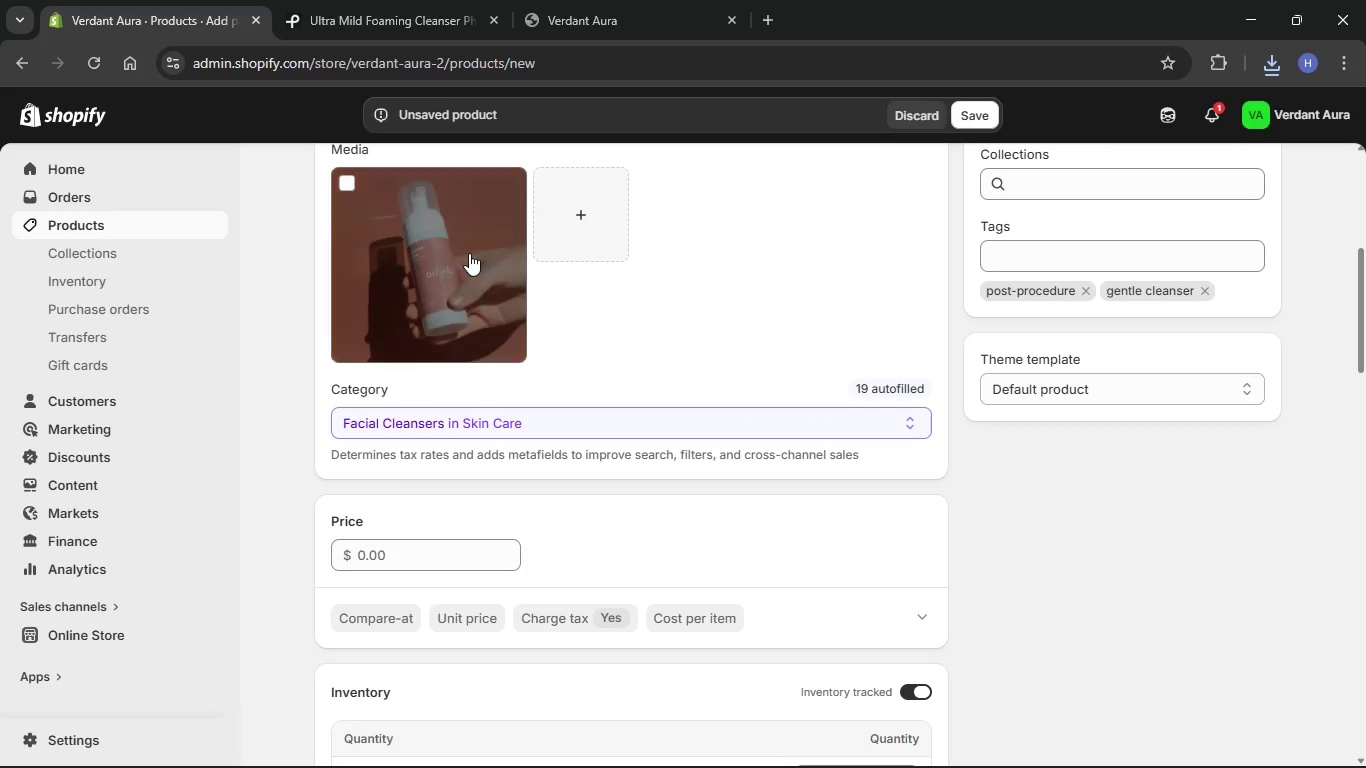 
left_click([469, 253])
 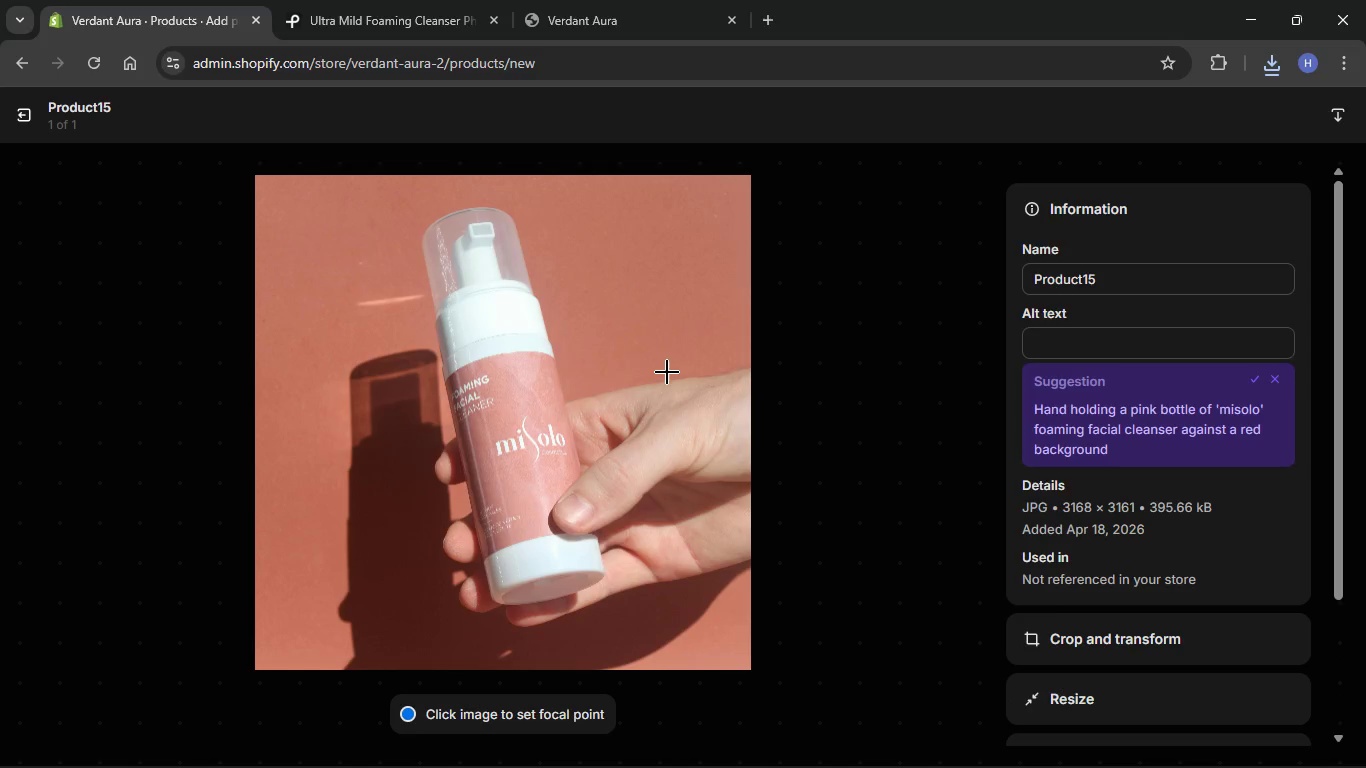 
wait(5.11)
 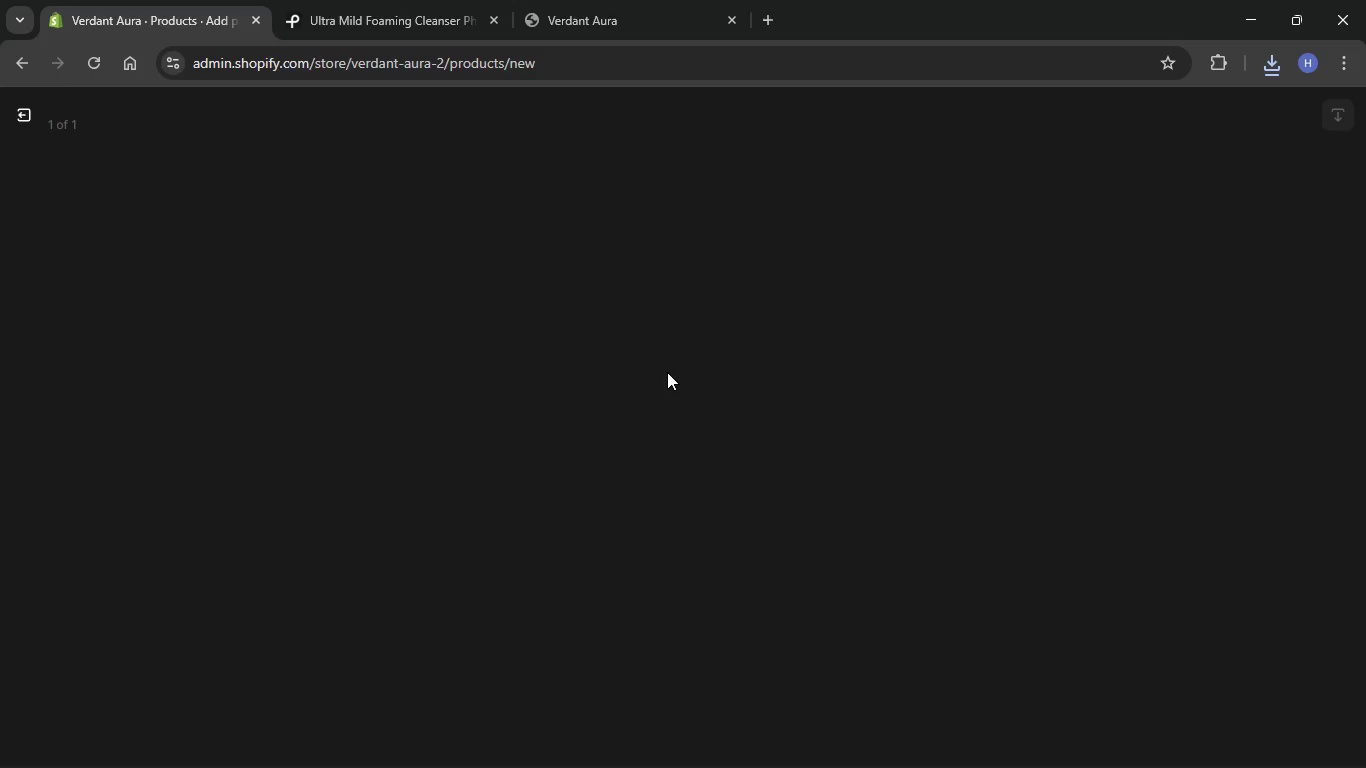 
left_click([1057, 330])
 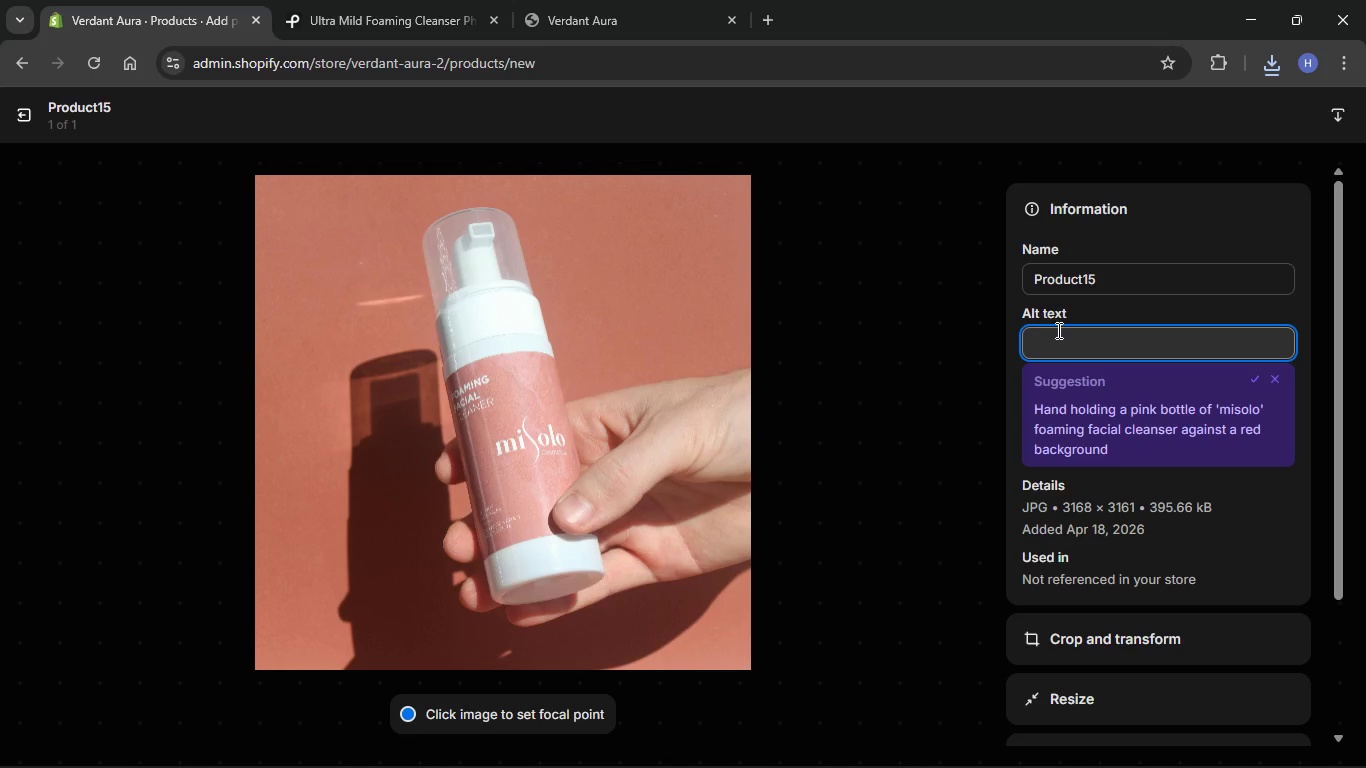 
key(Control+V)
 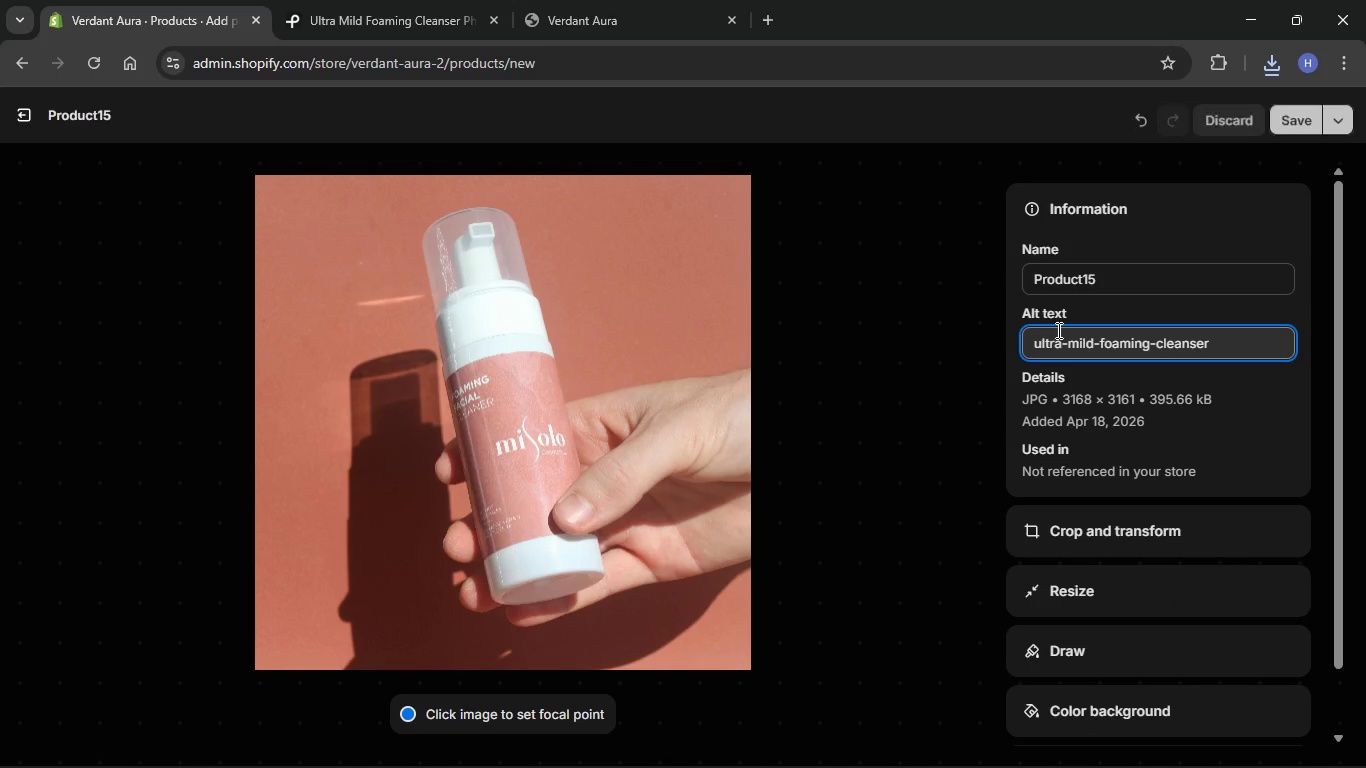 
key(ArrowLeft)
 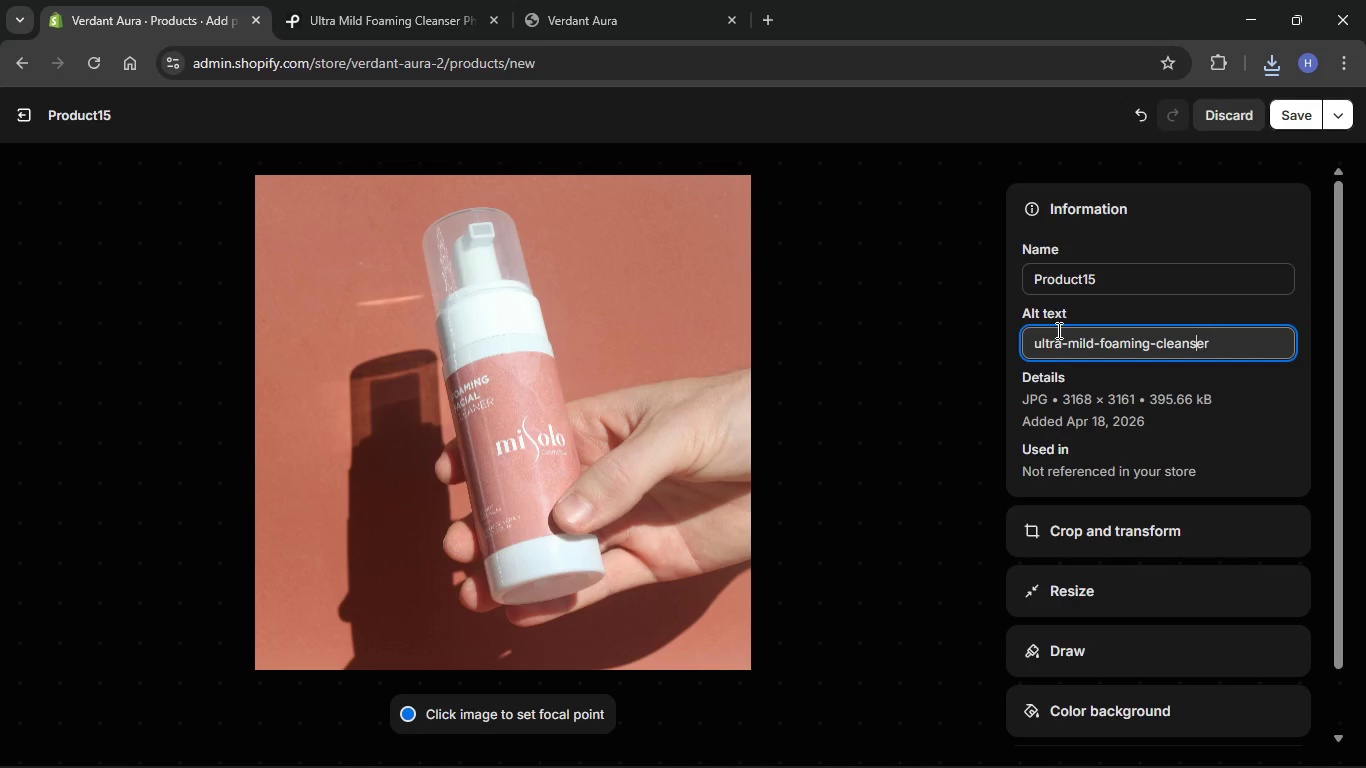 
key(ArrowLeft)
 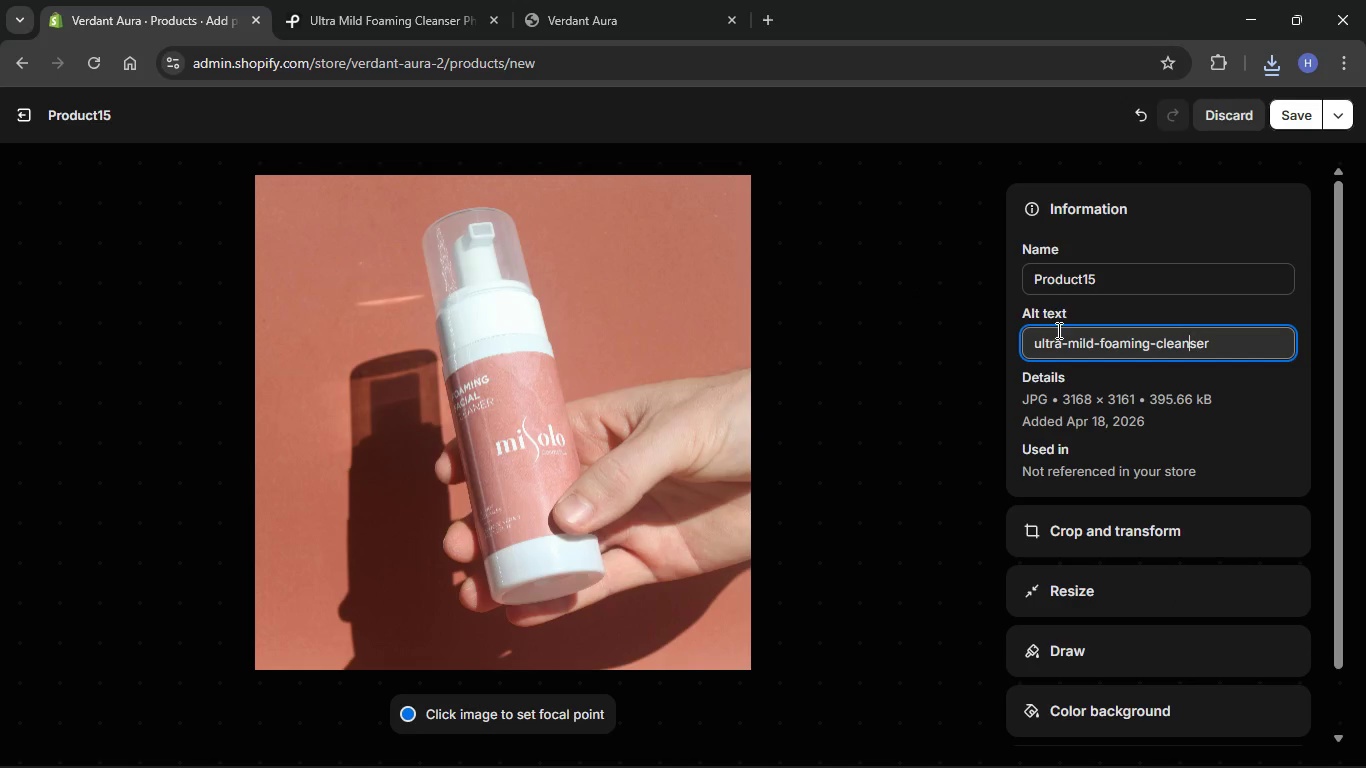 
key(ArrowLeft)
 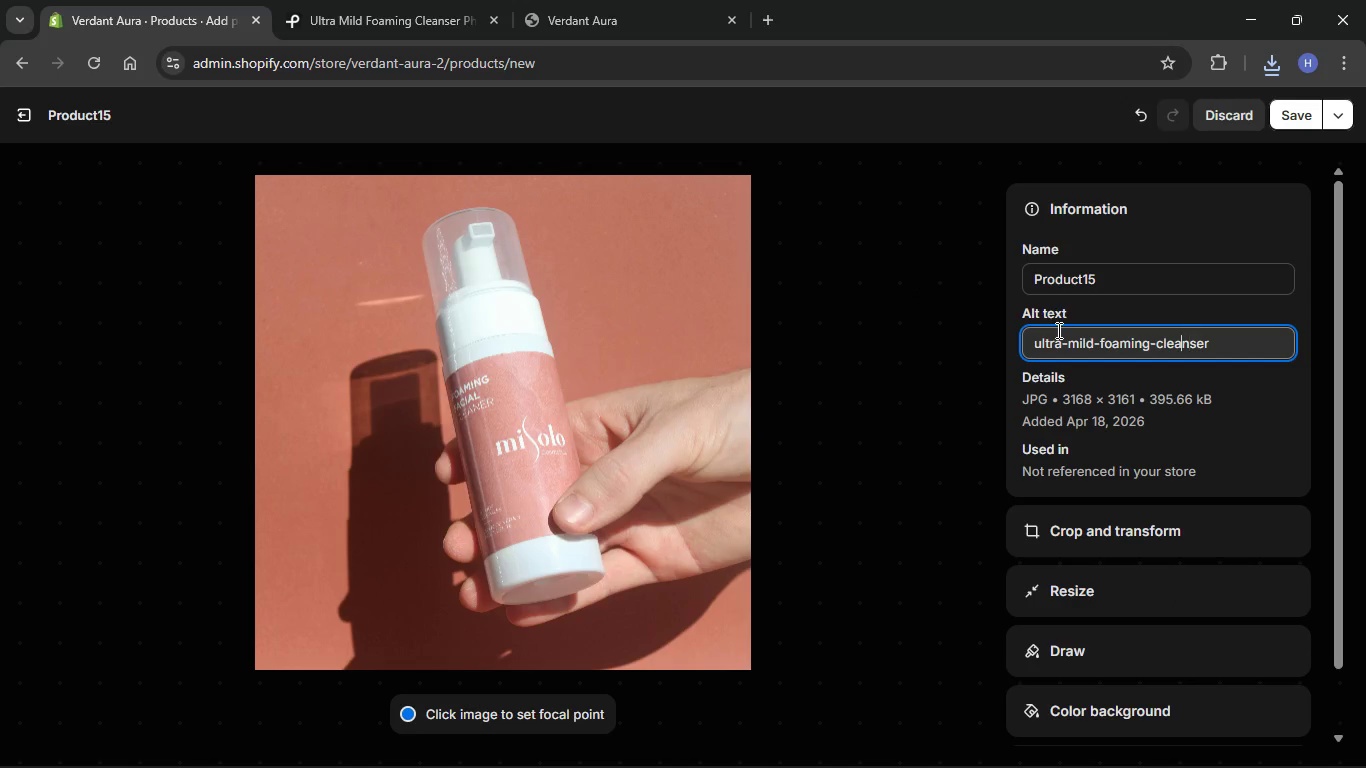 
key(ArrowLeft)
 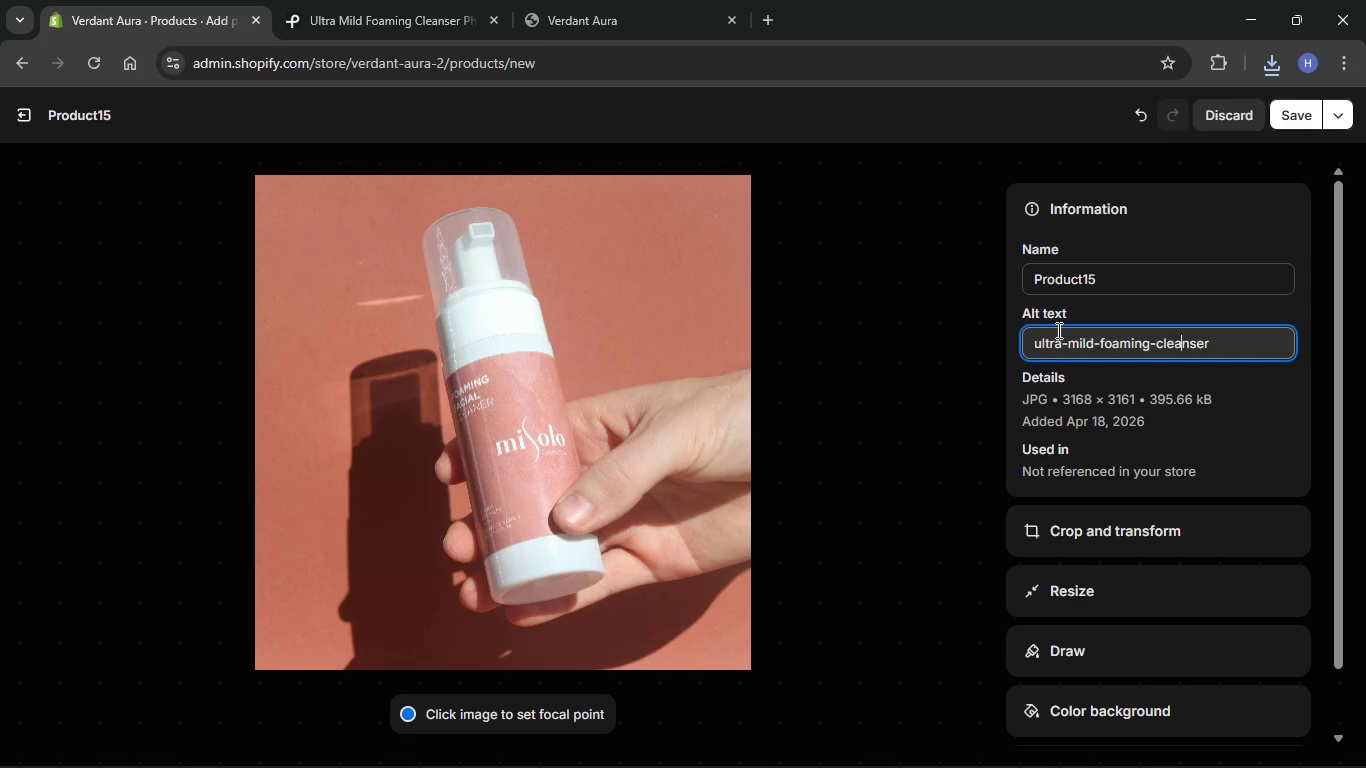 
key(ArrowLeft)
 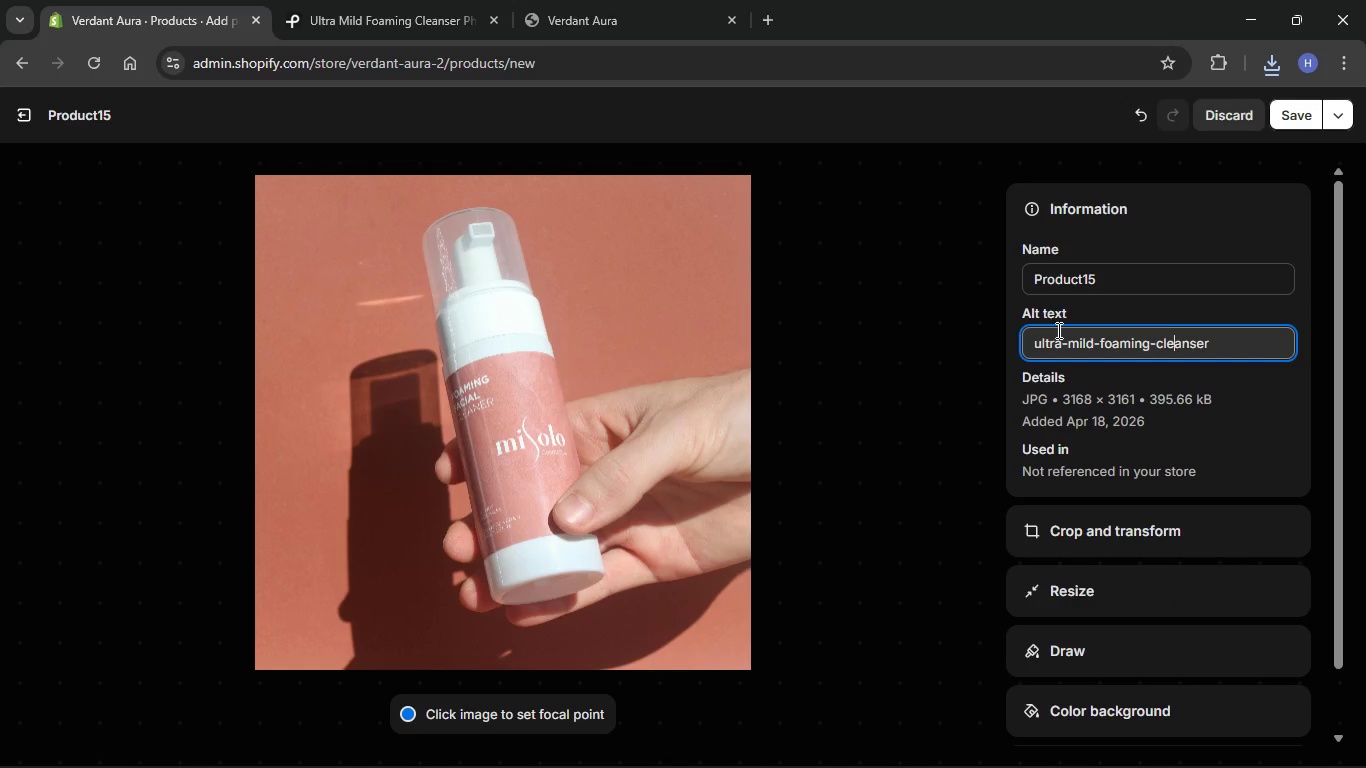 
key(ArrowLeft)
 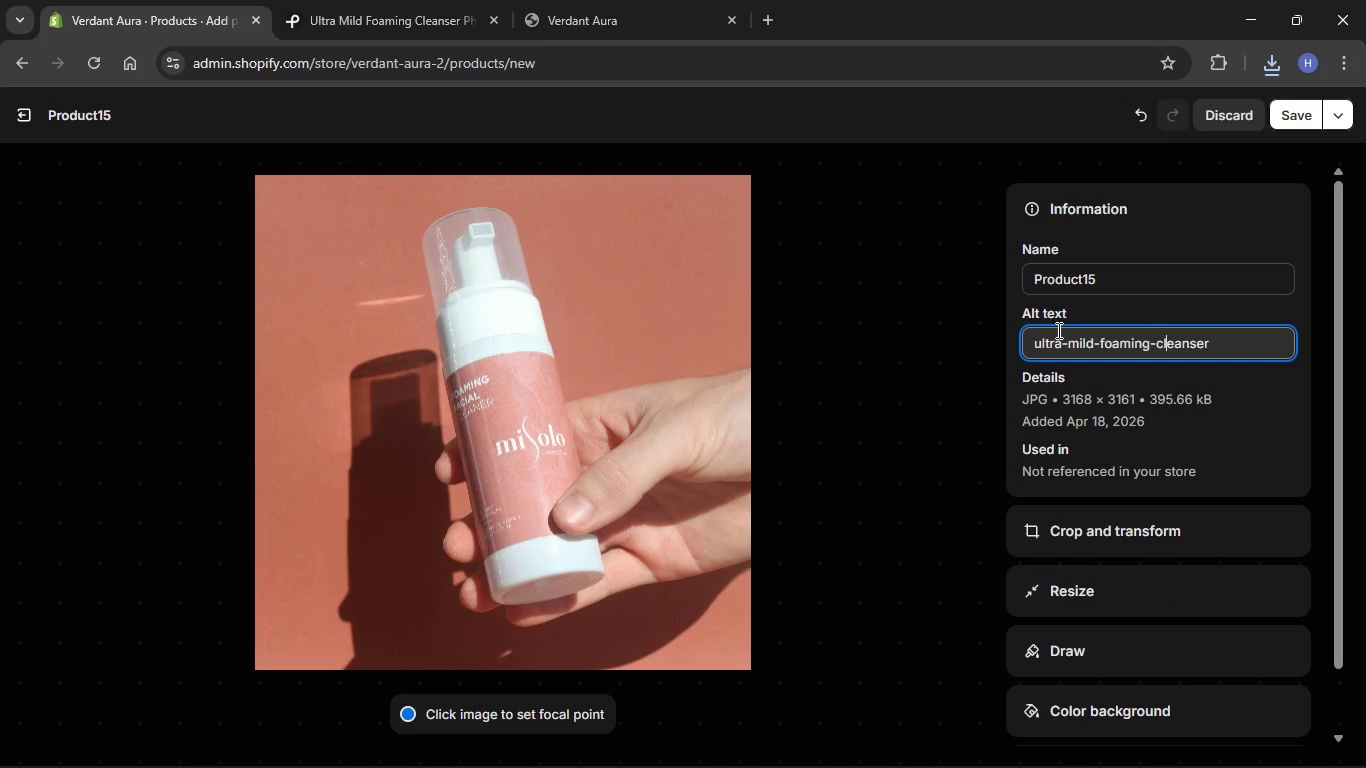 
key(ArrowLeft)
 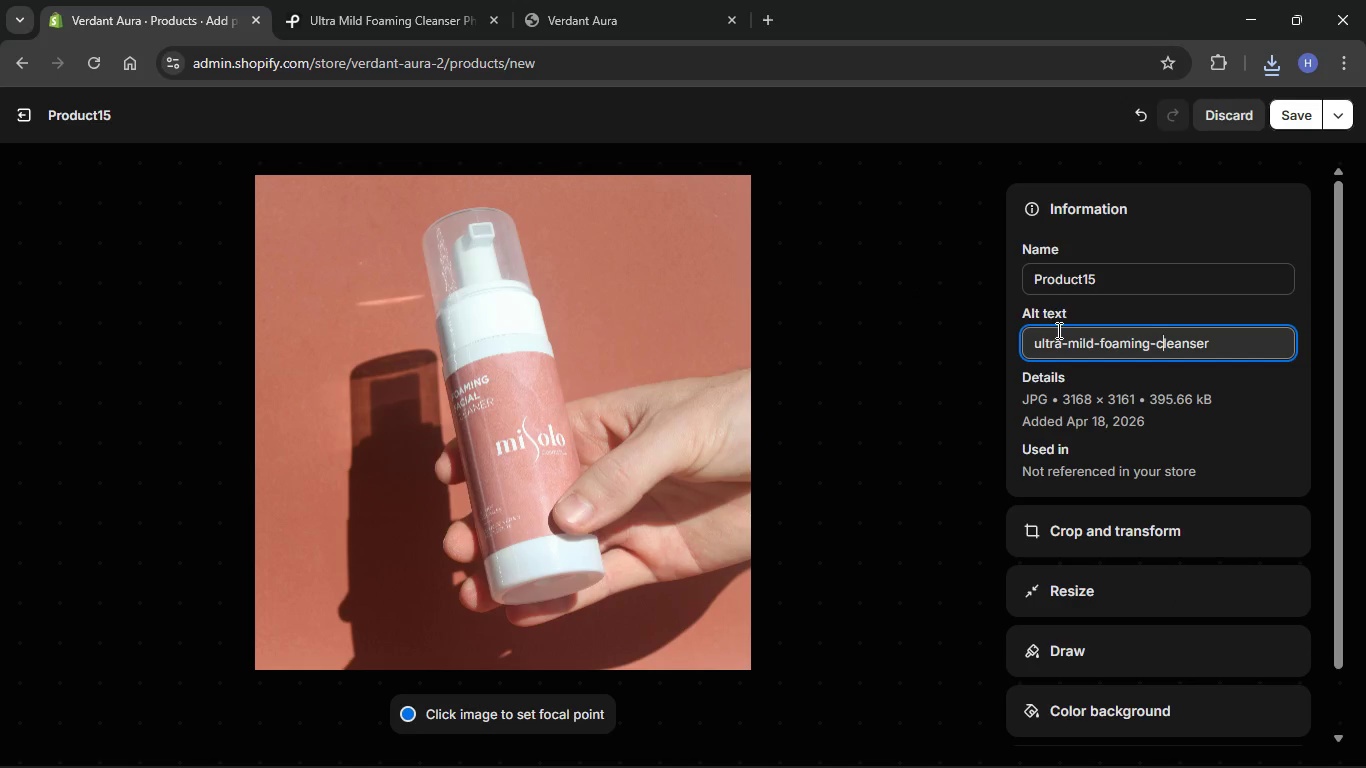 
key(ArrowLeft)
 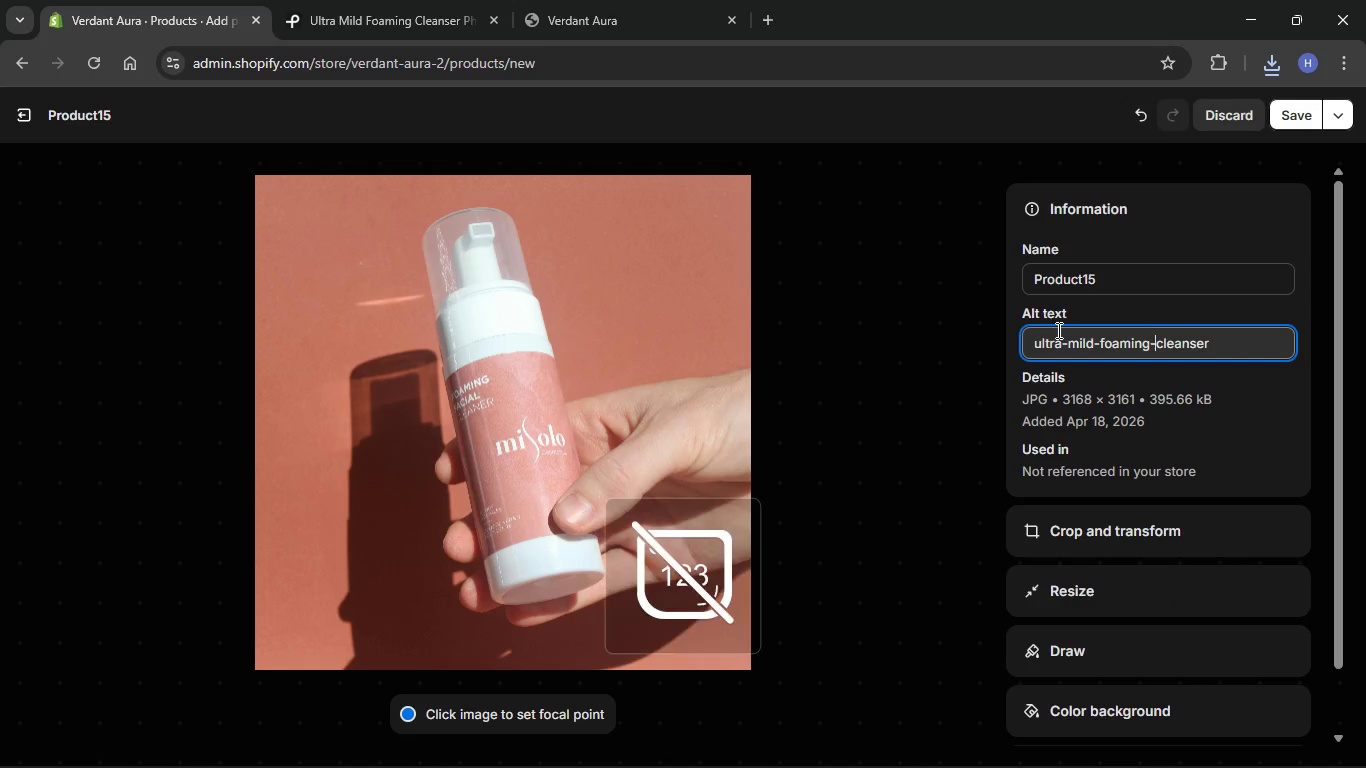 
key(NumLock)
 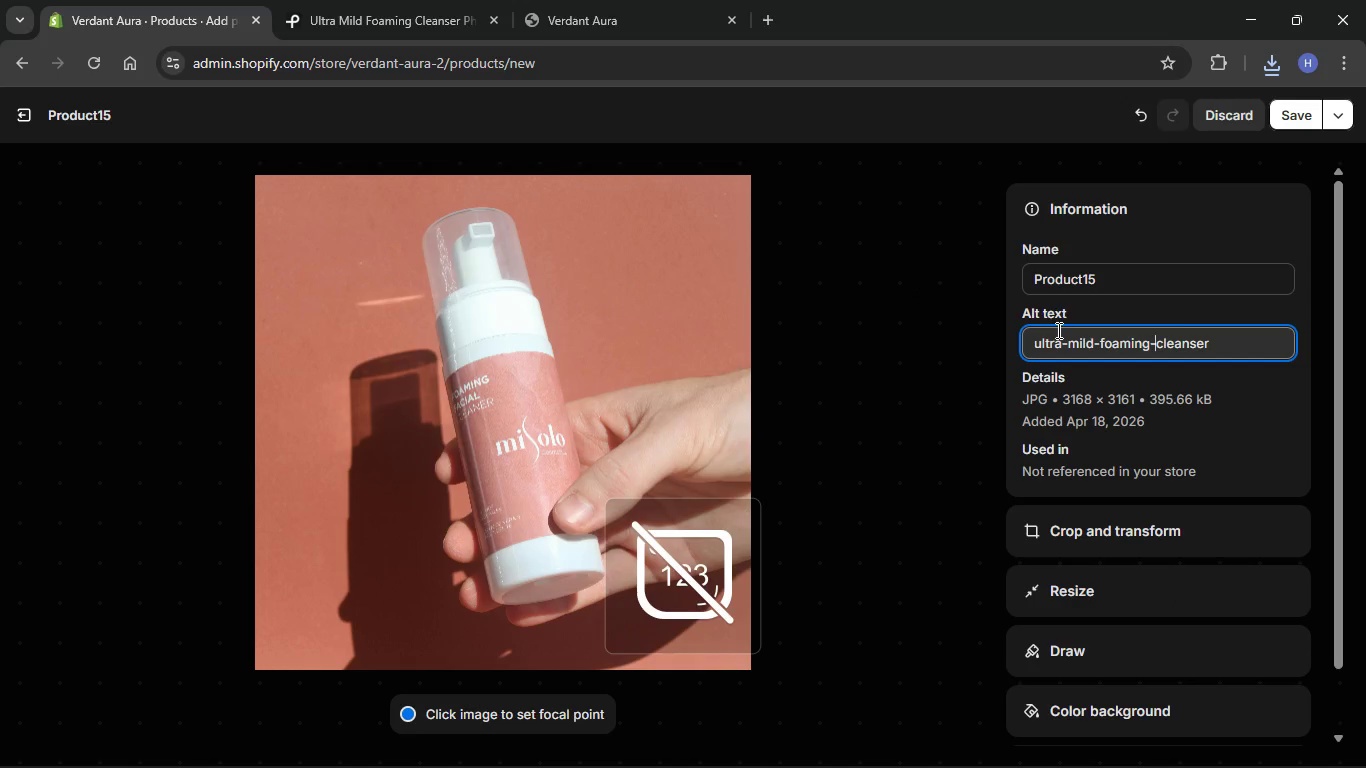 
key(Backspace)
 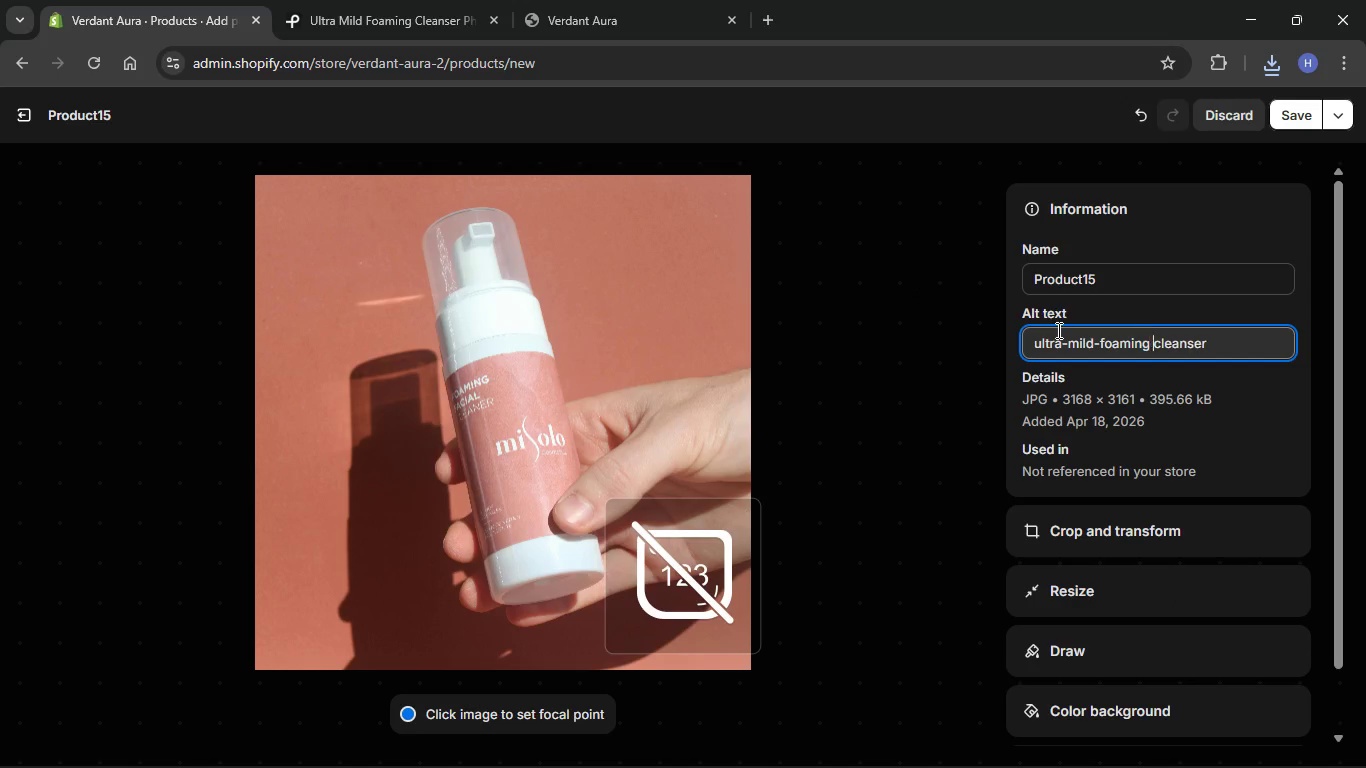 
key(Space)
 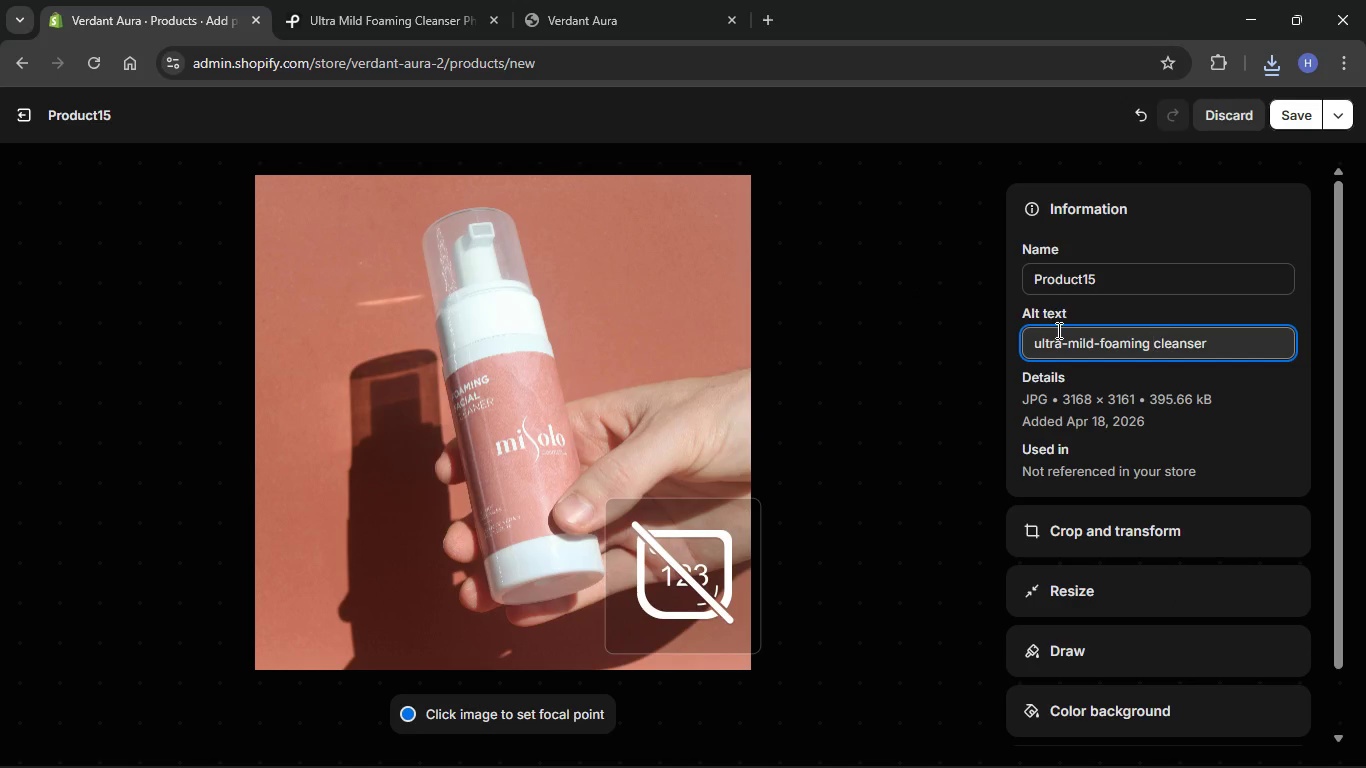 
hold_key(key=ArrowLeft, duration=0.75)
 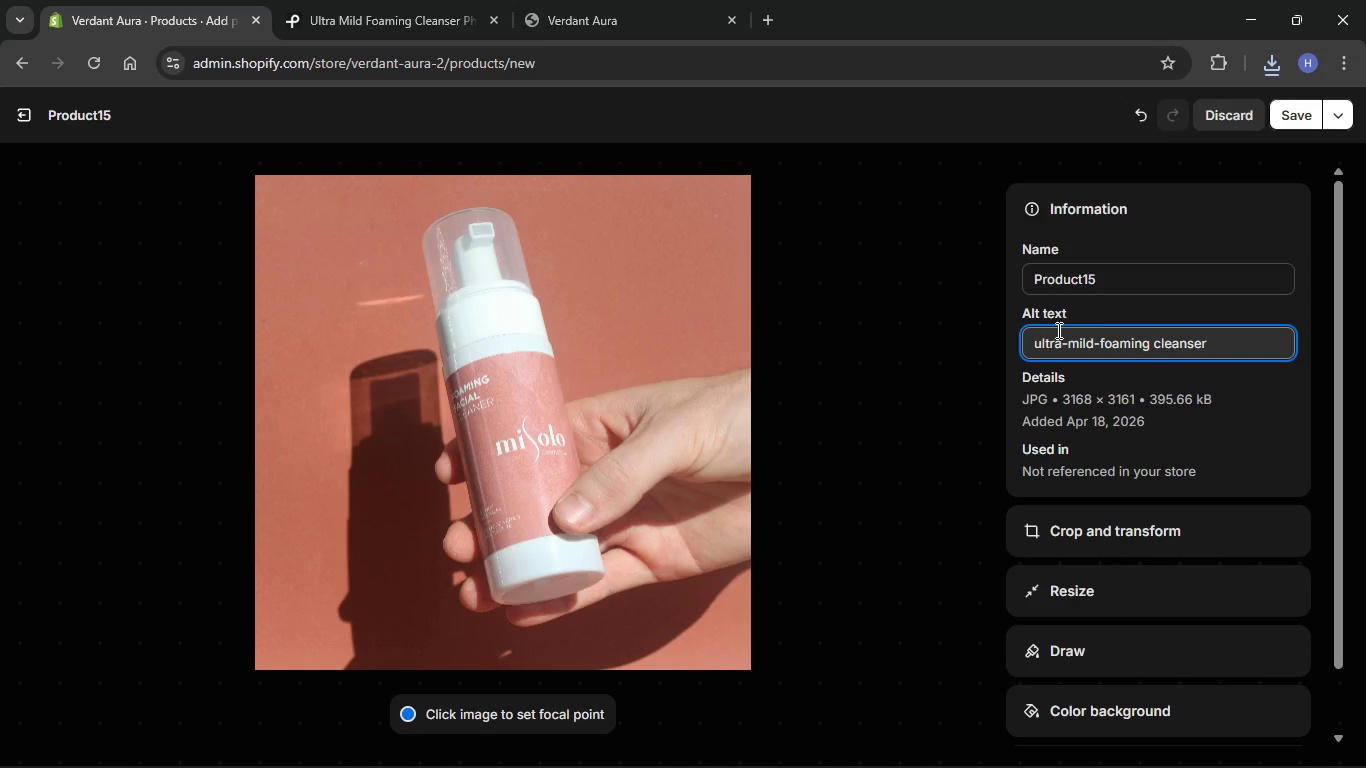 
key(ArrowRight)
 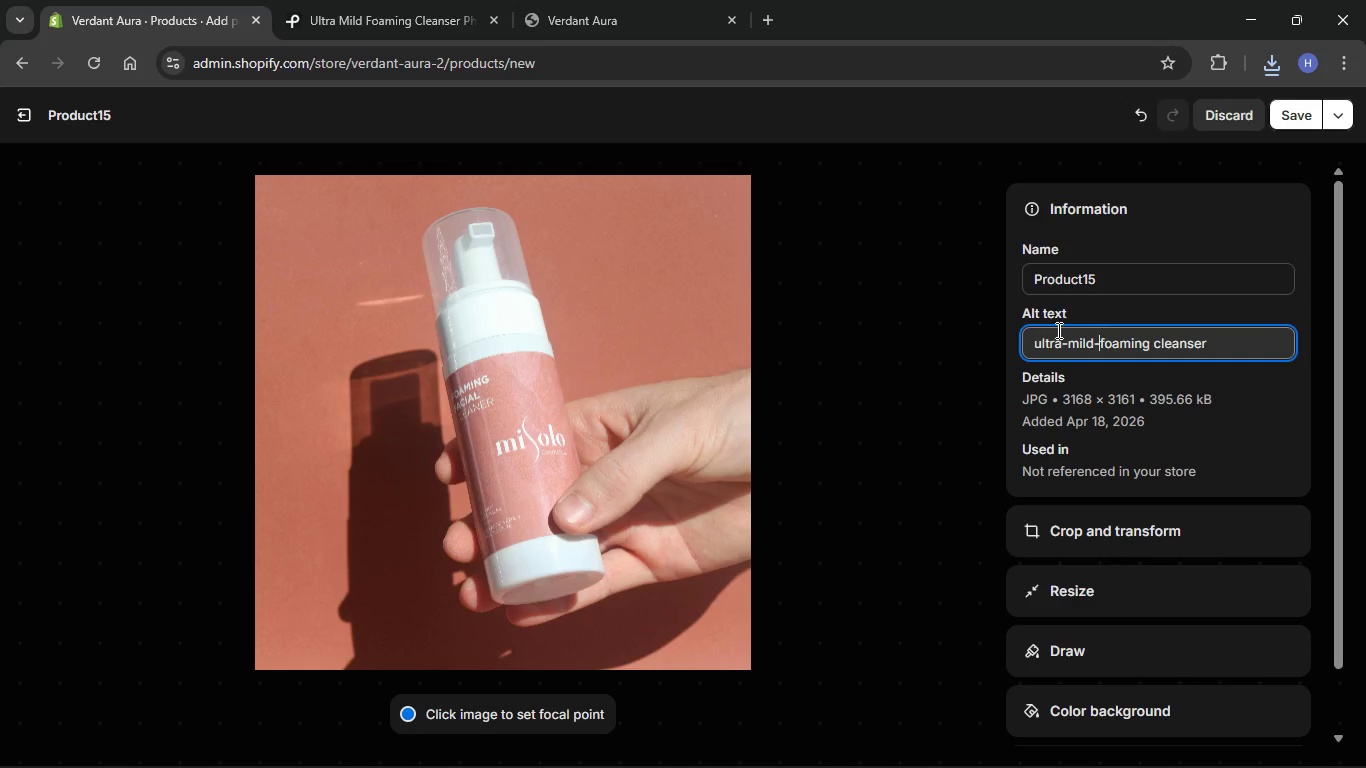 
key(Backspace)
 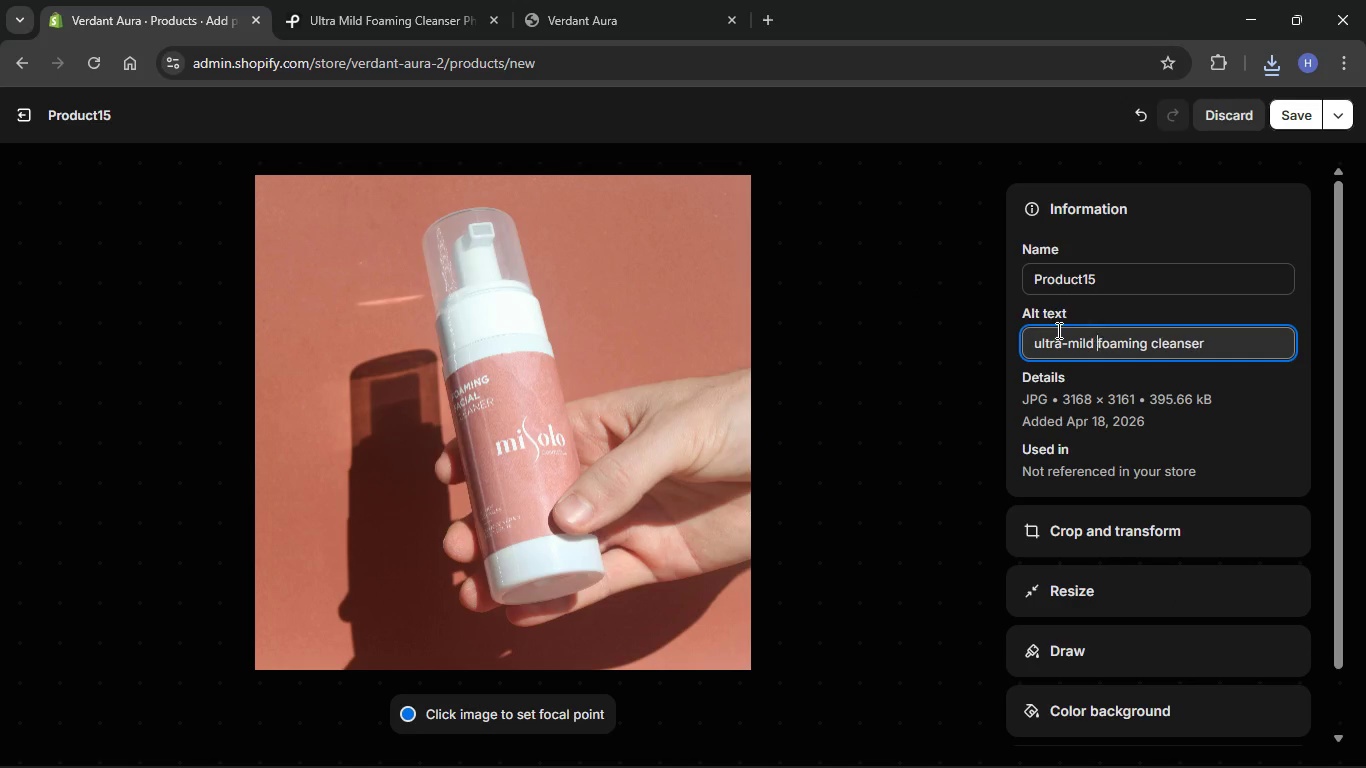 
key(Space)
 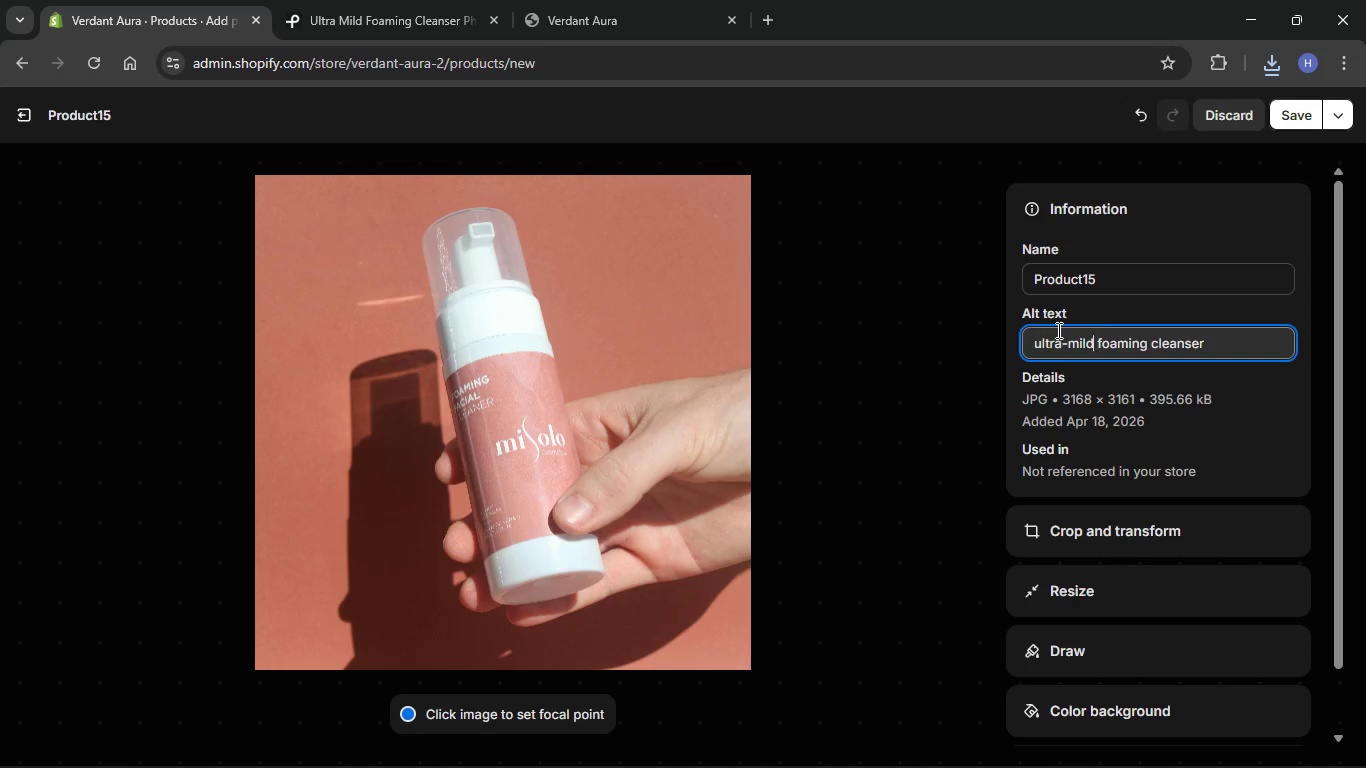 
hold_key(key=ArrowLeft, duration=0.59)
 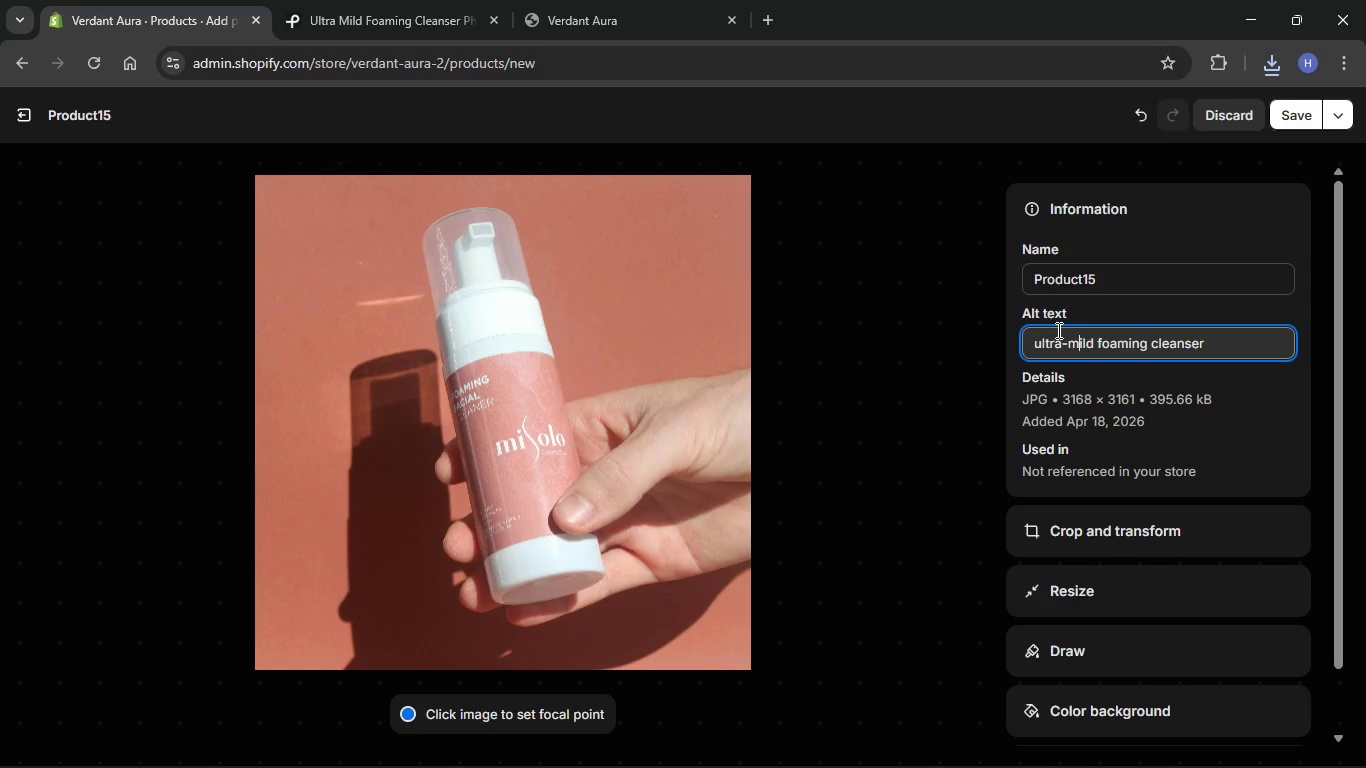 
key(ArrowLeft)
 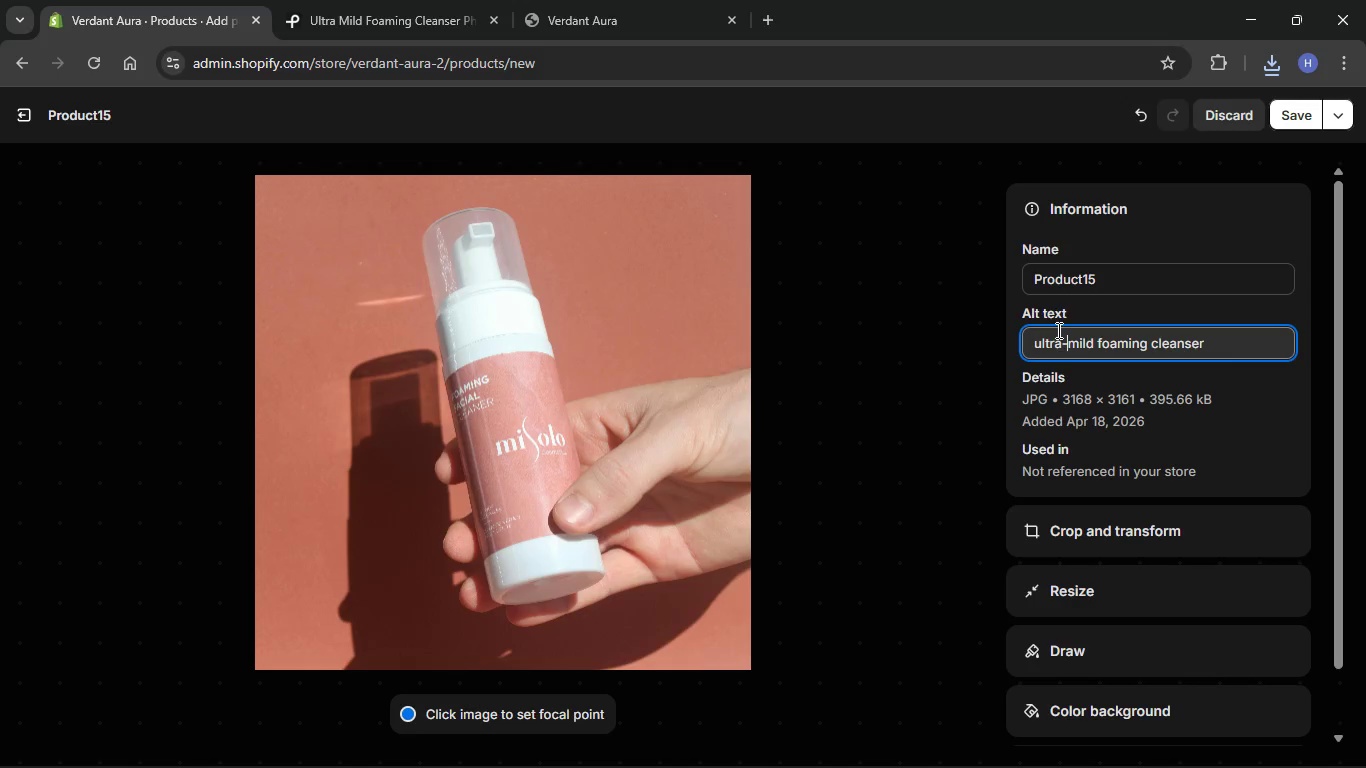 
key(ArrowLeft)
 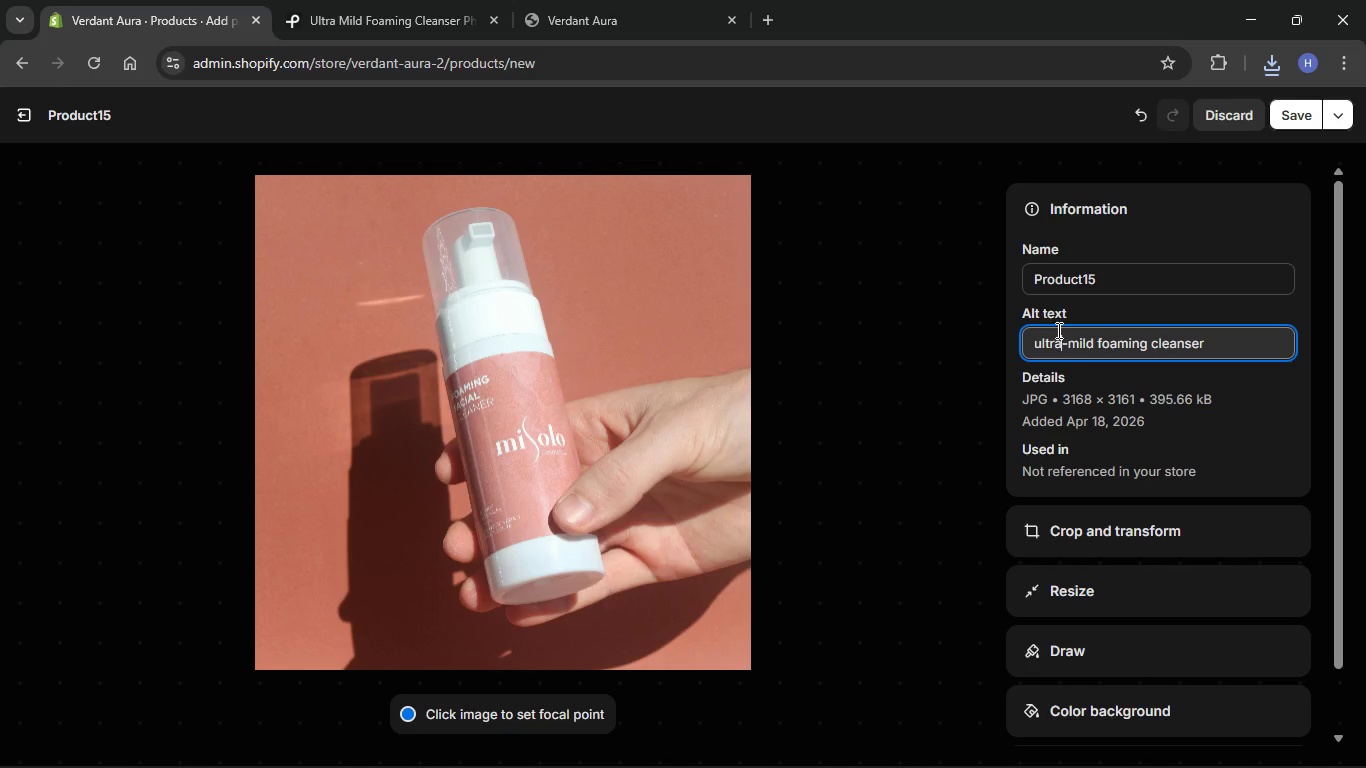 
key(ArrowRight)
 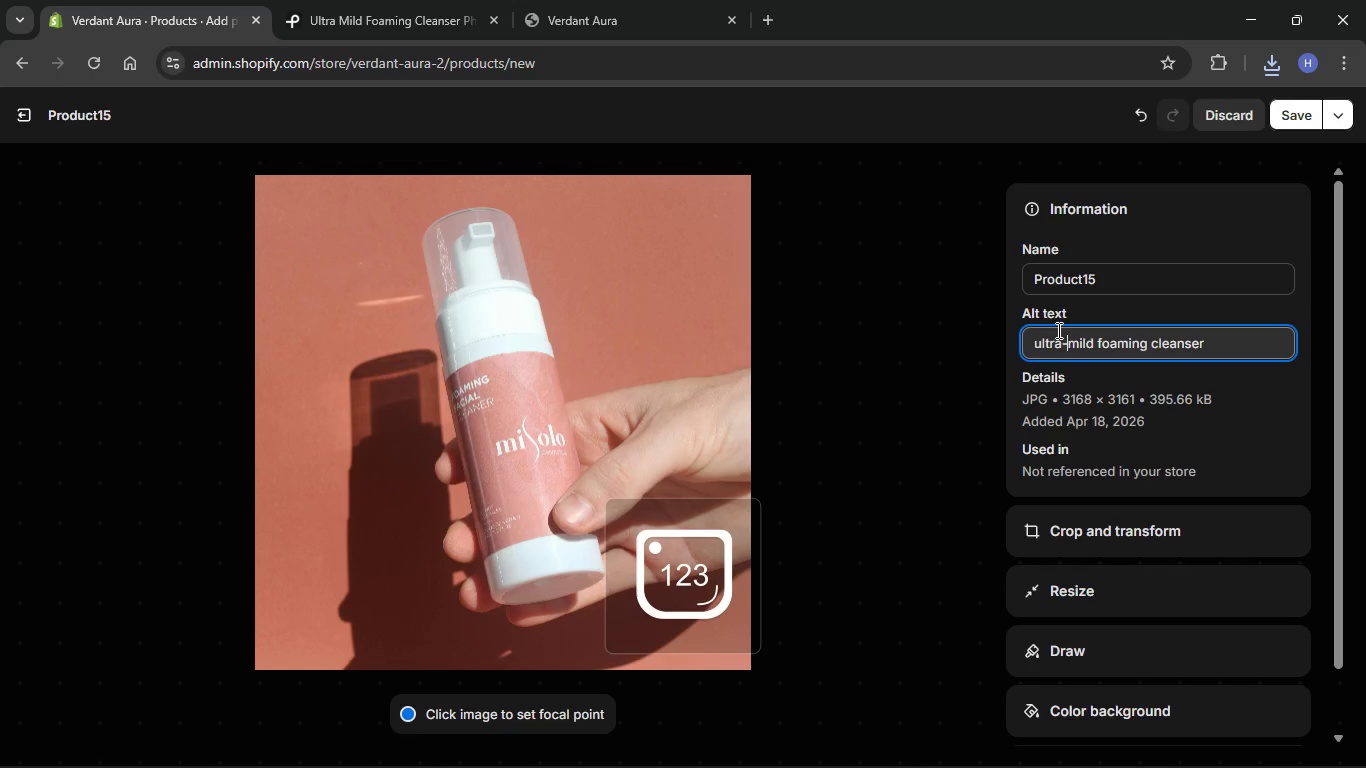 
key(NumLock)
 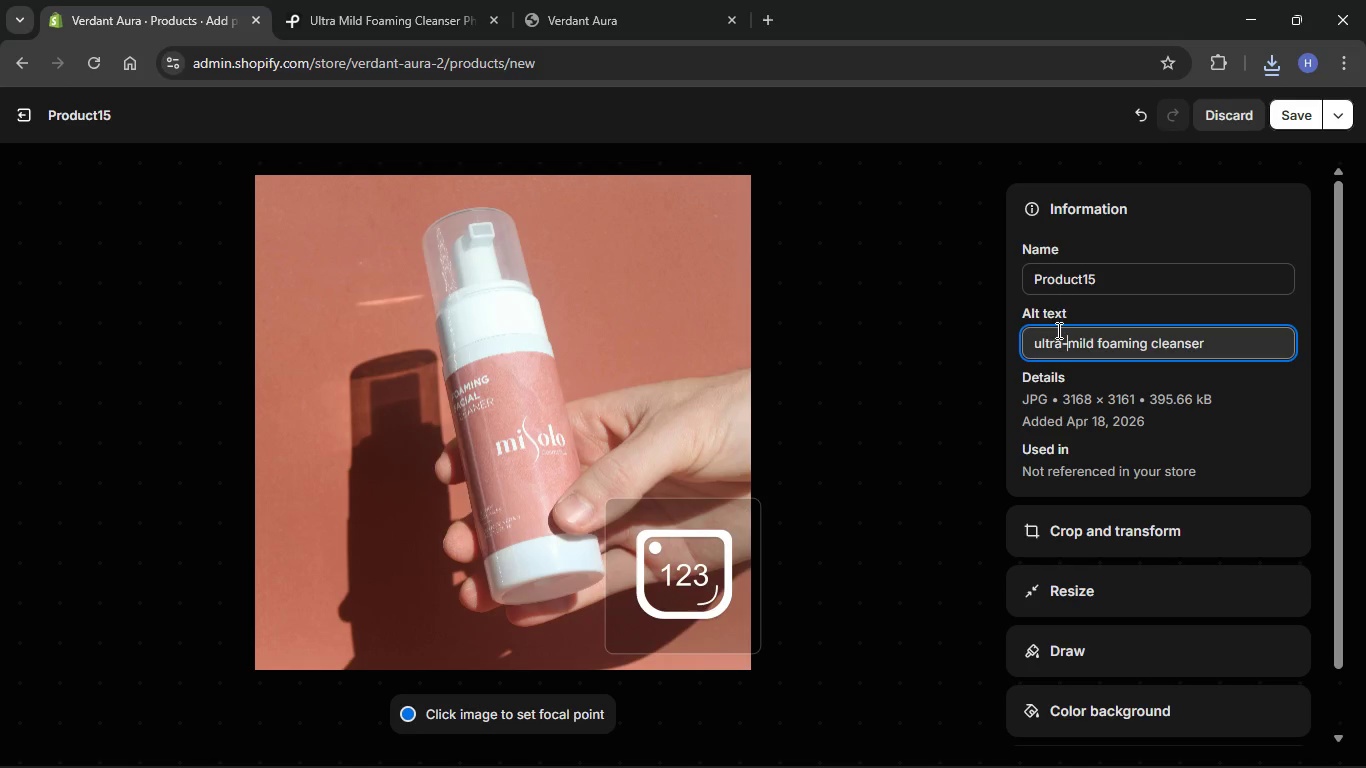 
key(NumLock)
 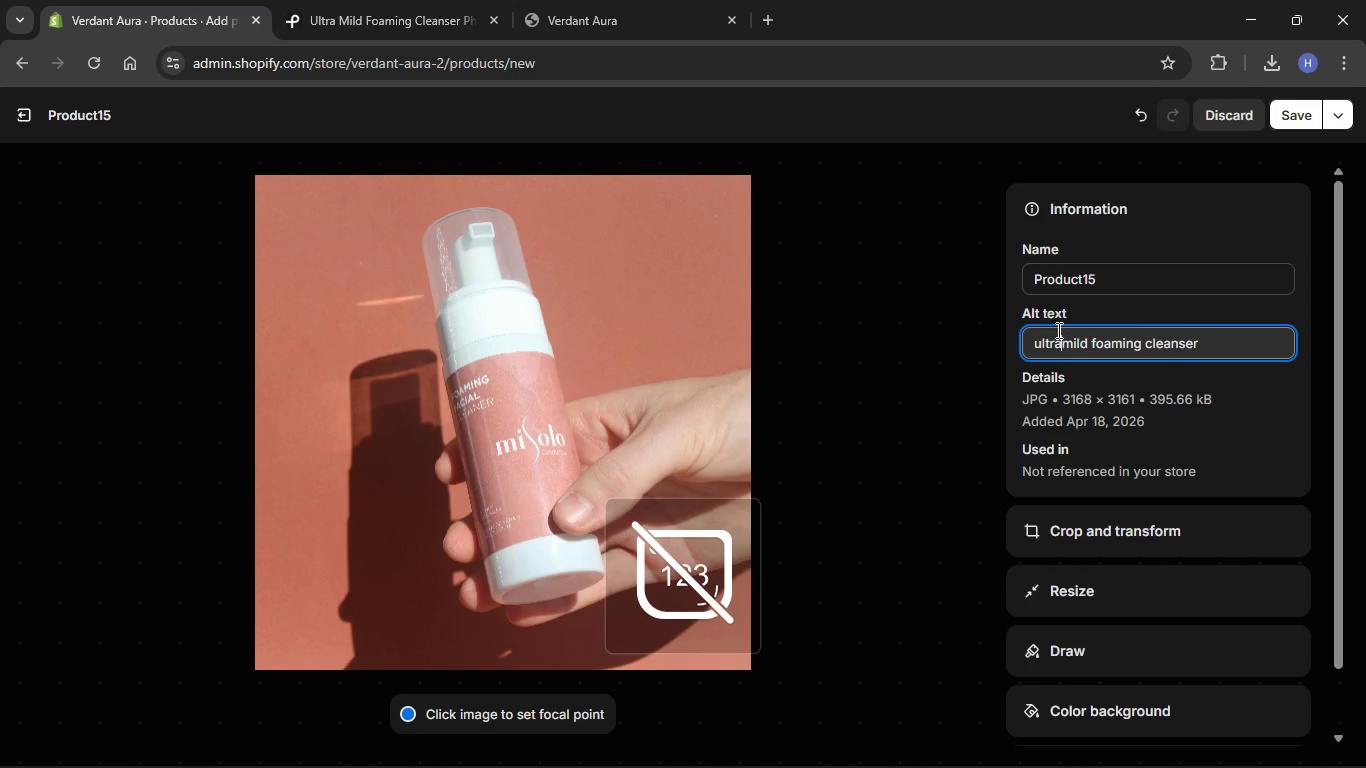 
key(Backspace)
 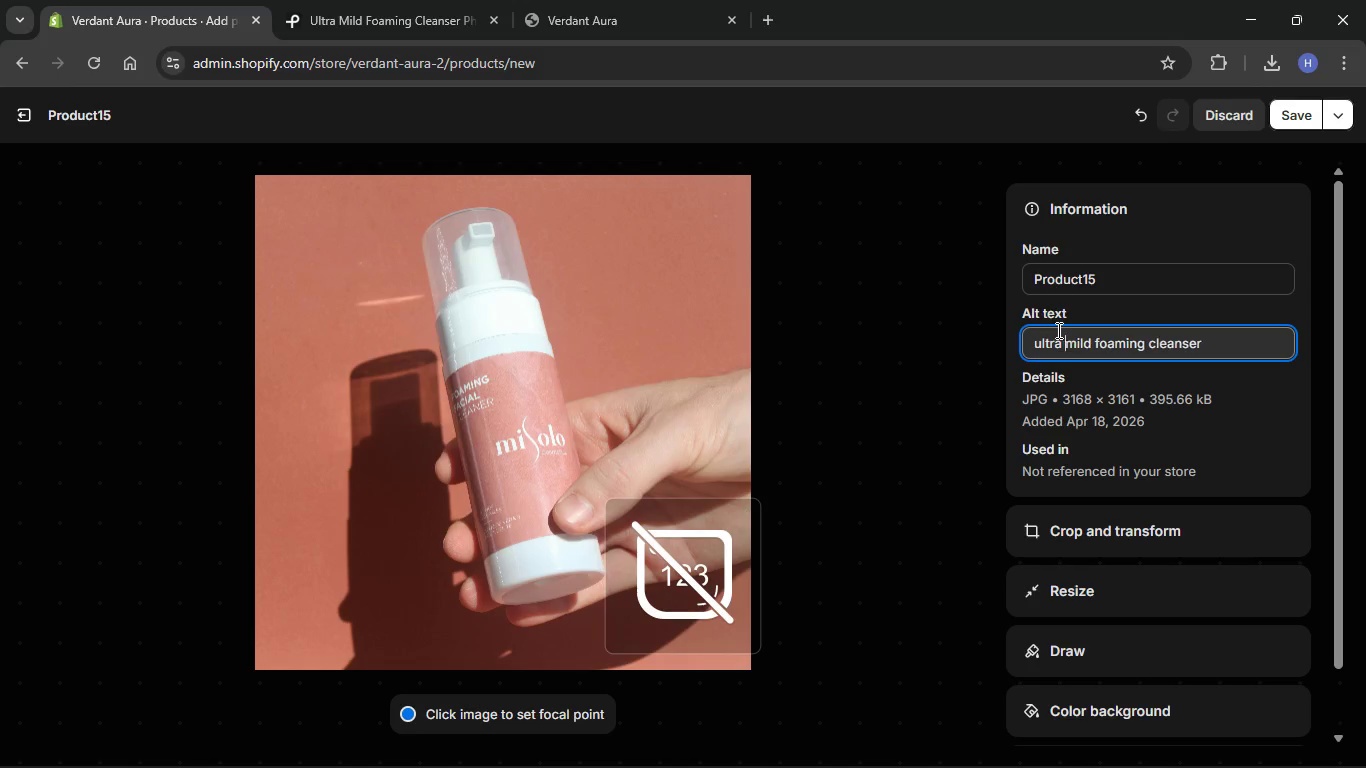 
key(Space)
 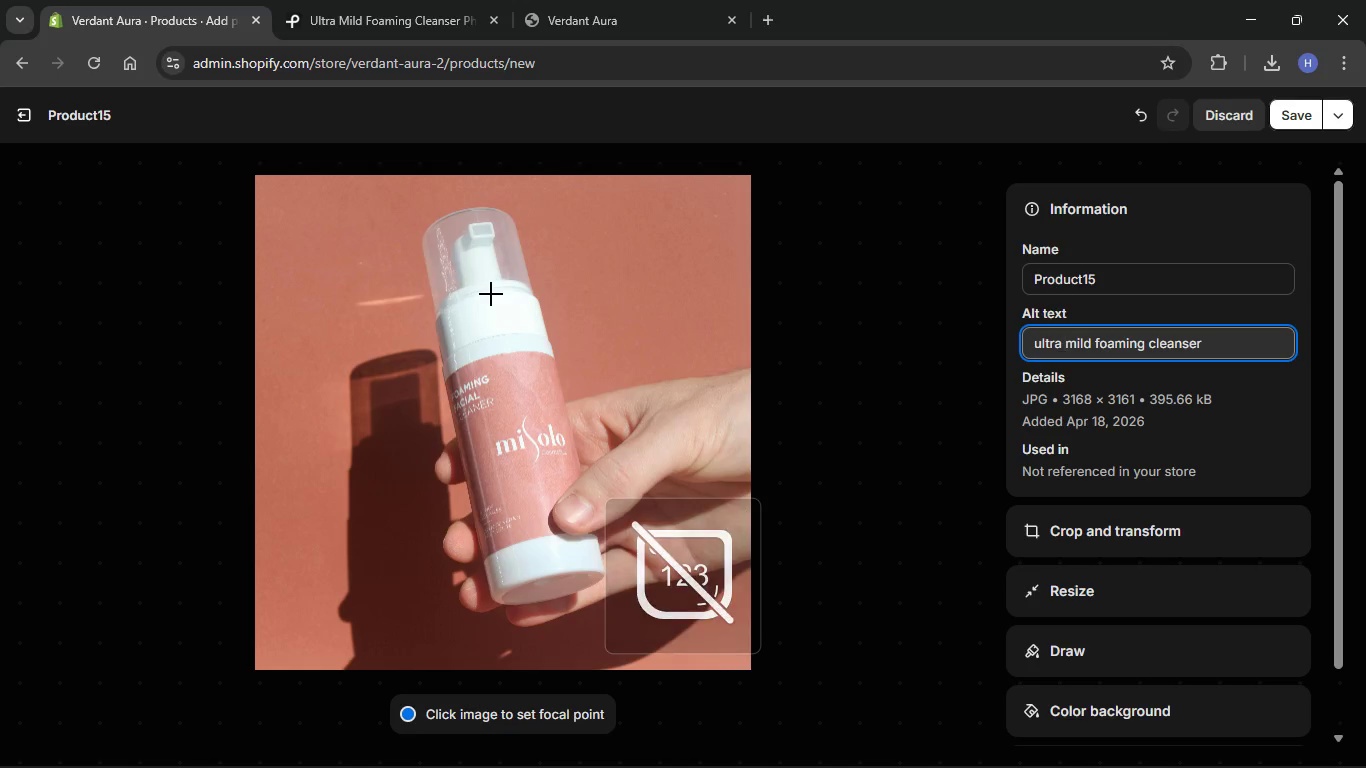 
left_click([487, 240])
 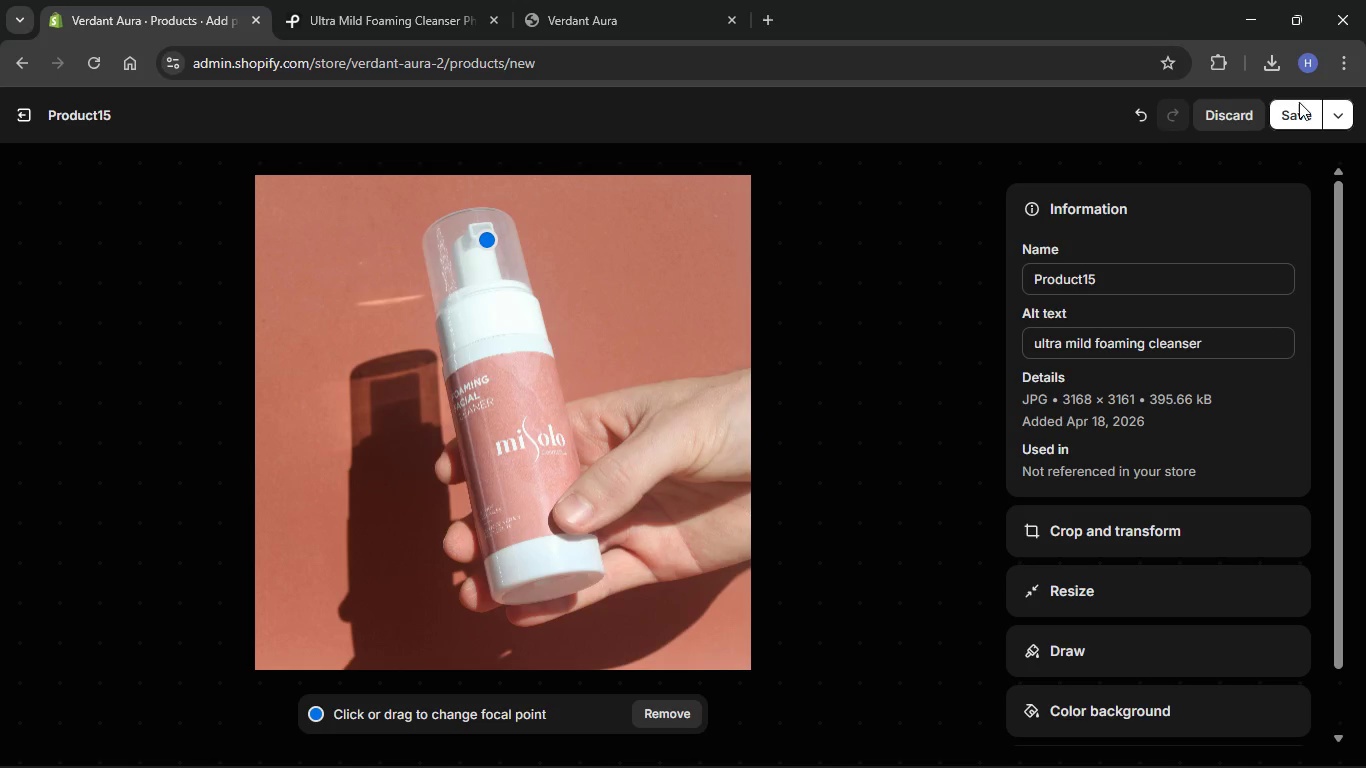 
left_click([1297, 103])
 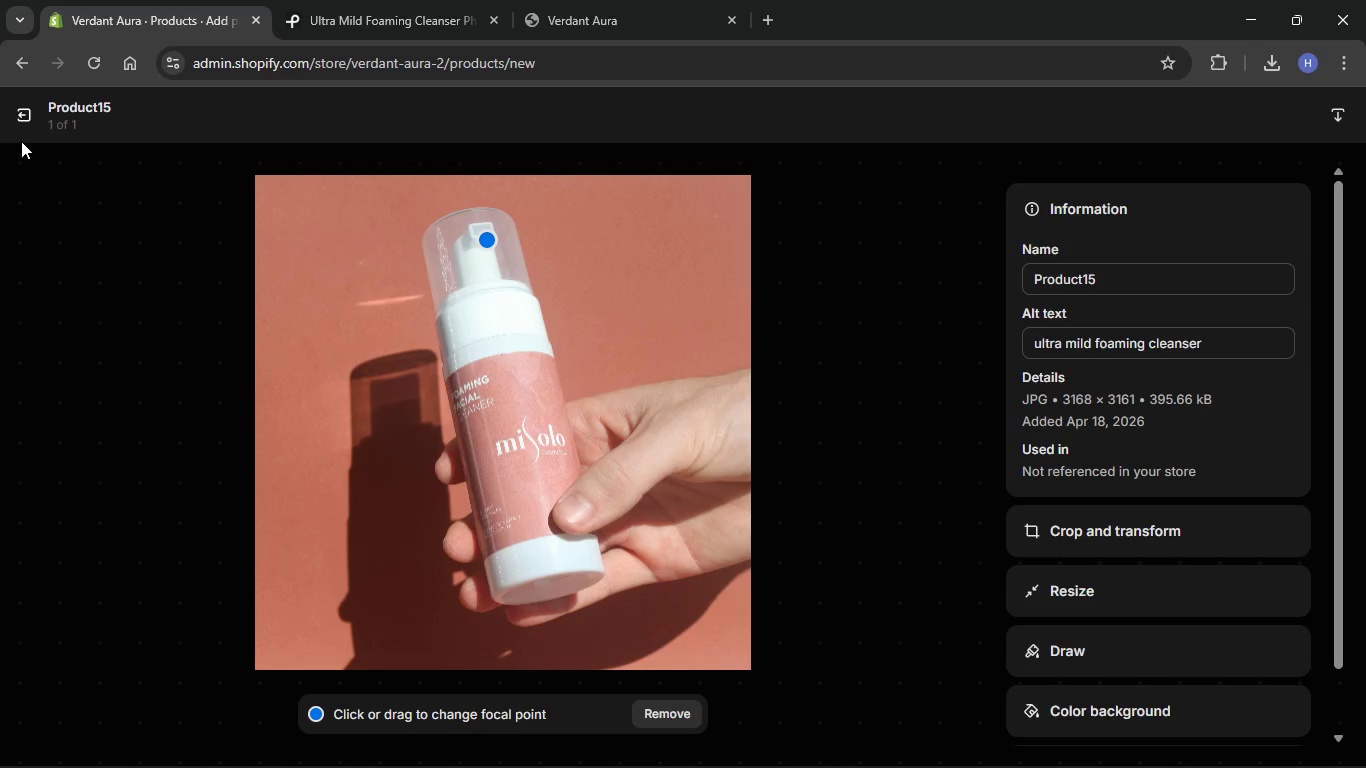 
left_click([8, 104])
 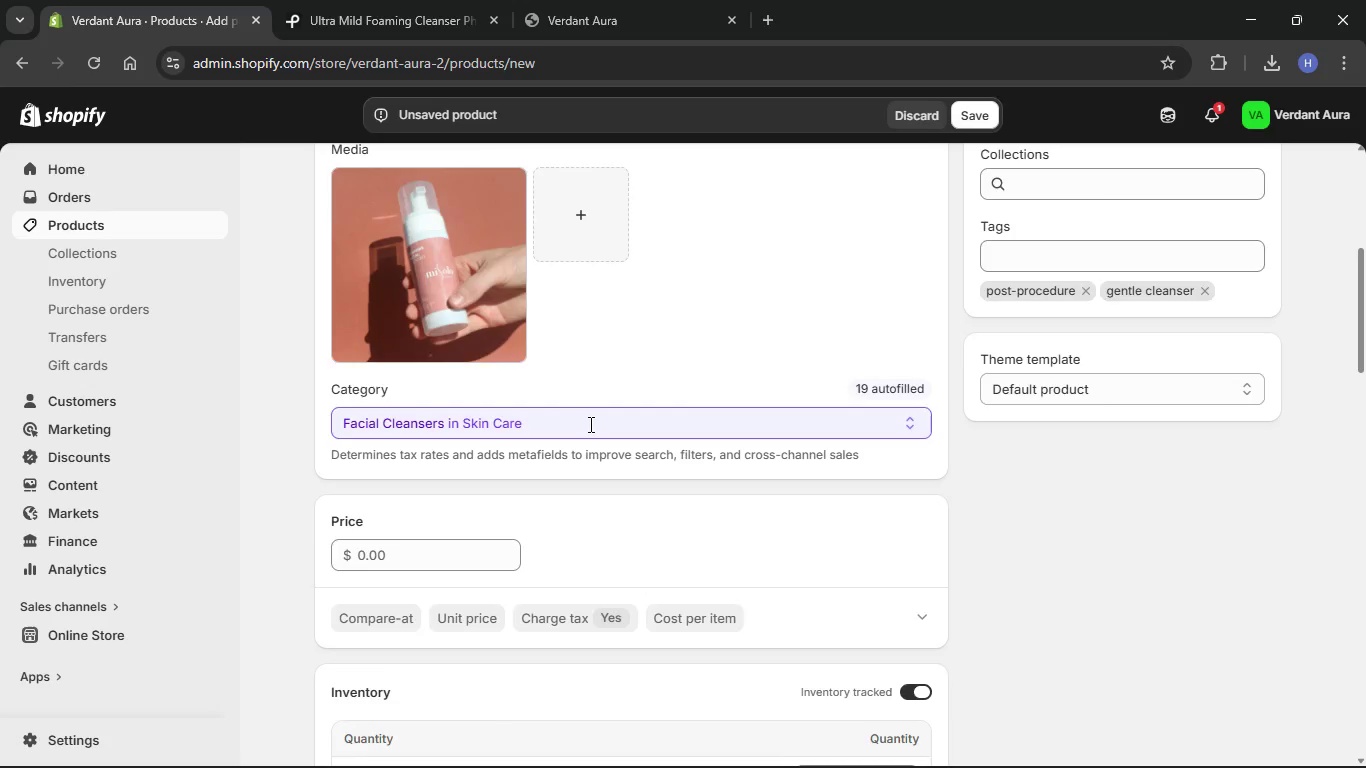 
scroll: coordinate [589, 424], scroll_direction: up, amount: 4.0
 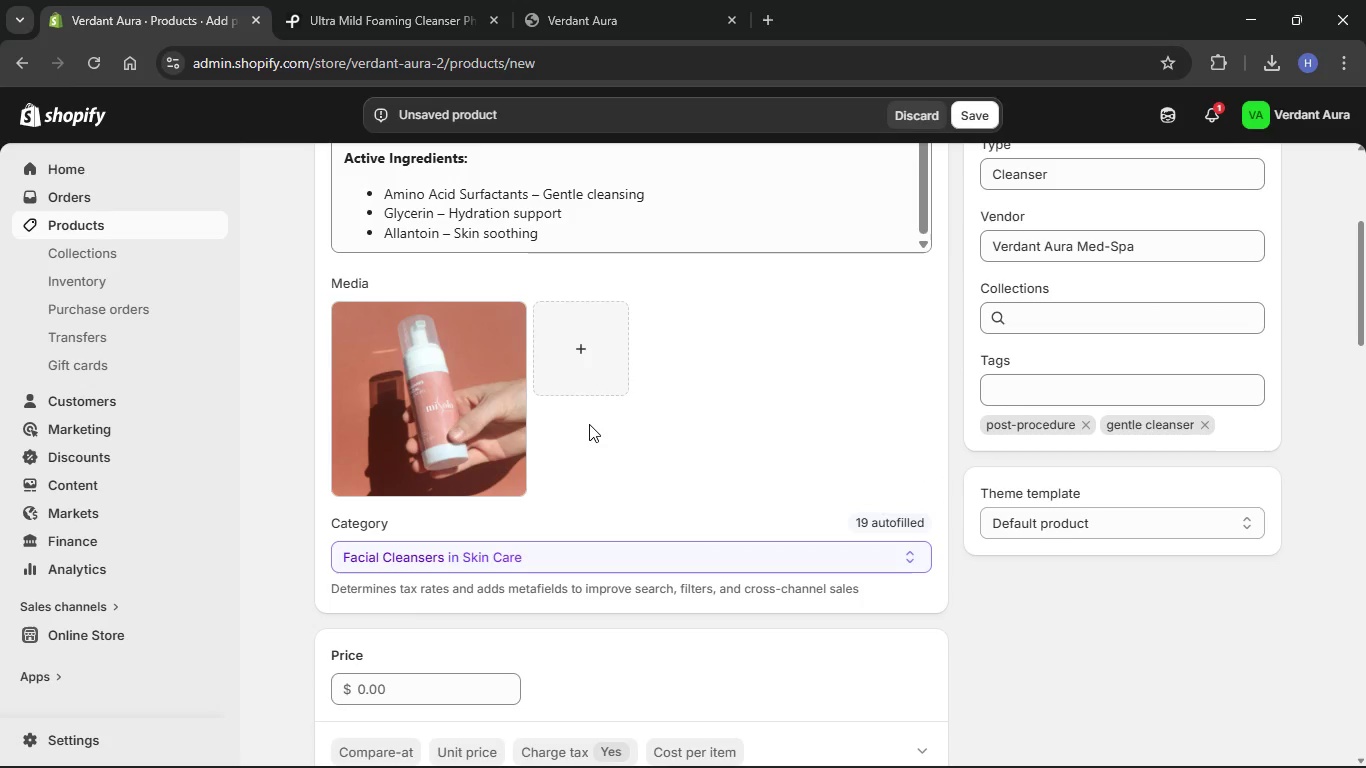 
wait(77.2)
 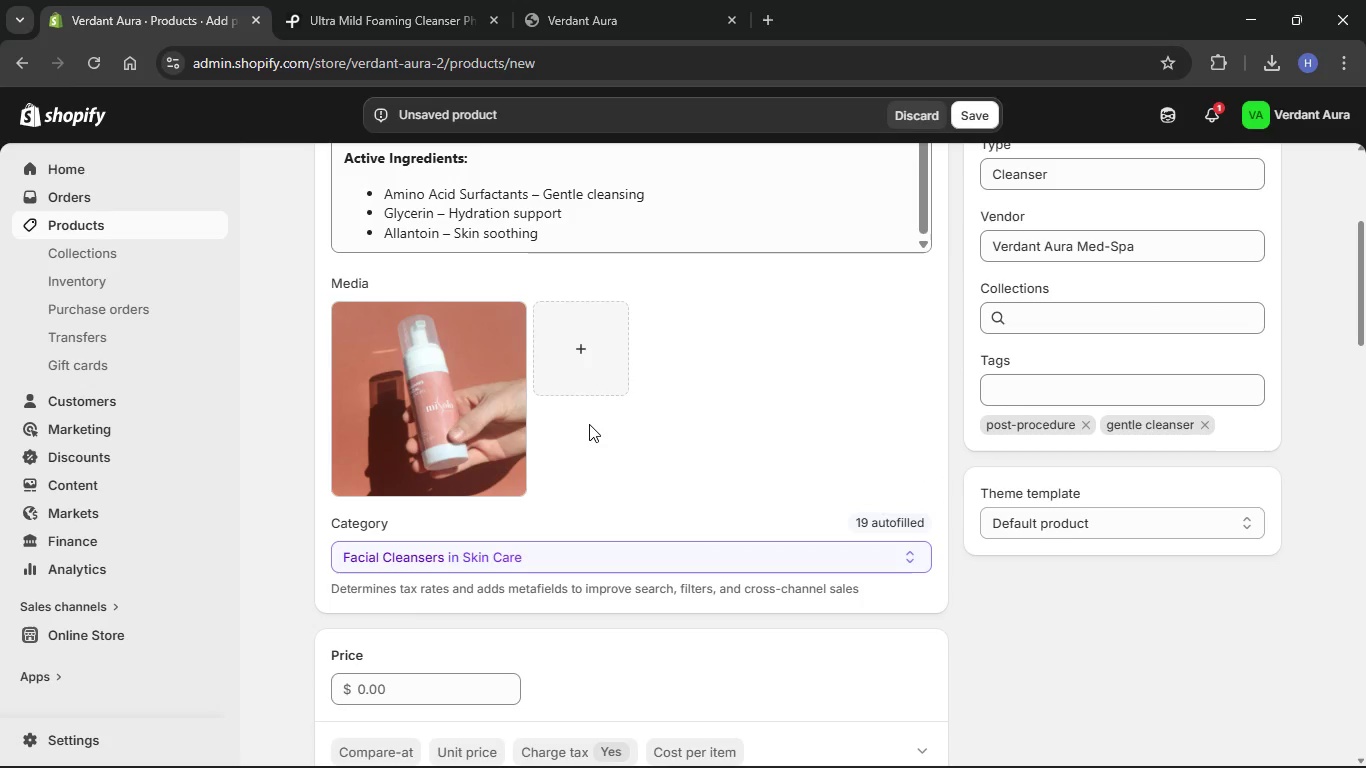 
scroll: coordinate [560, 444], scroll_direction: down, amount: 67.0
 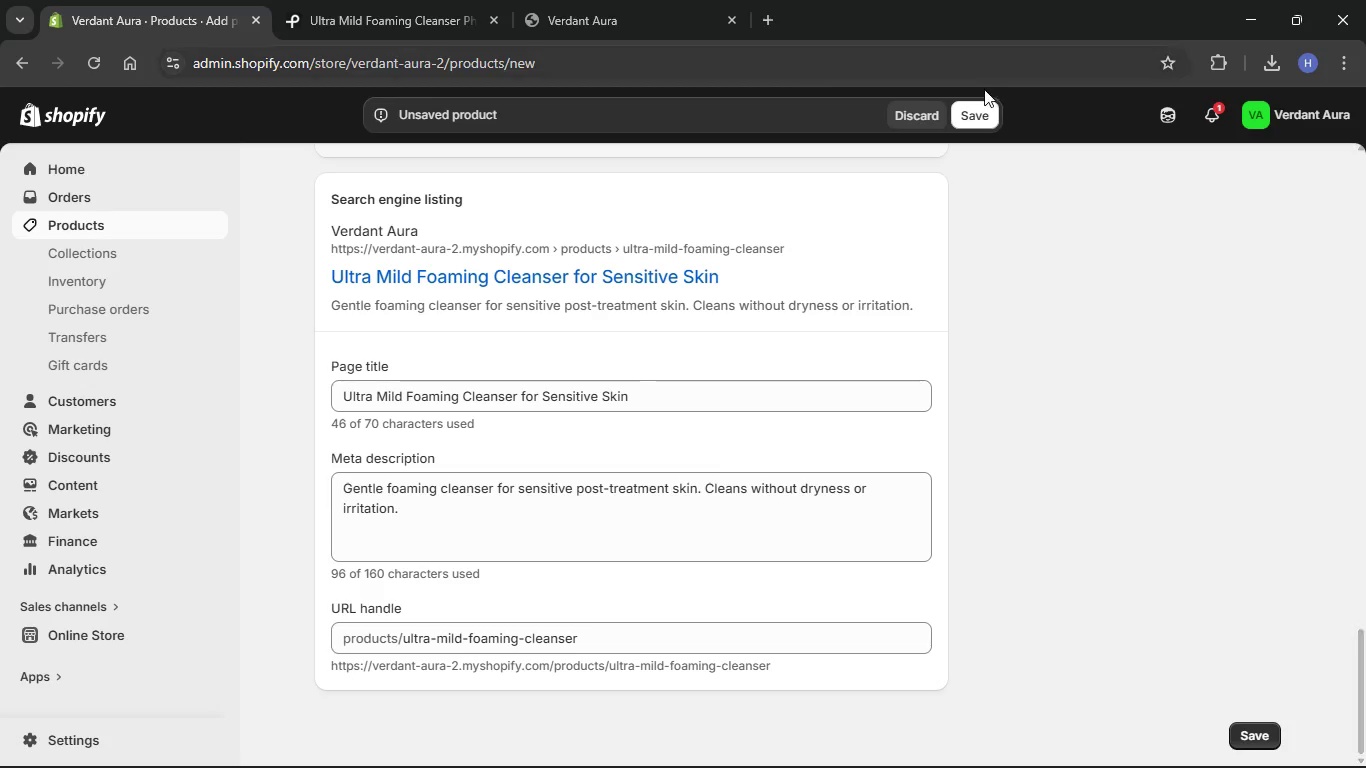 
left_click([983, 117])
 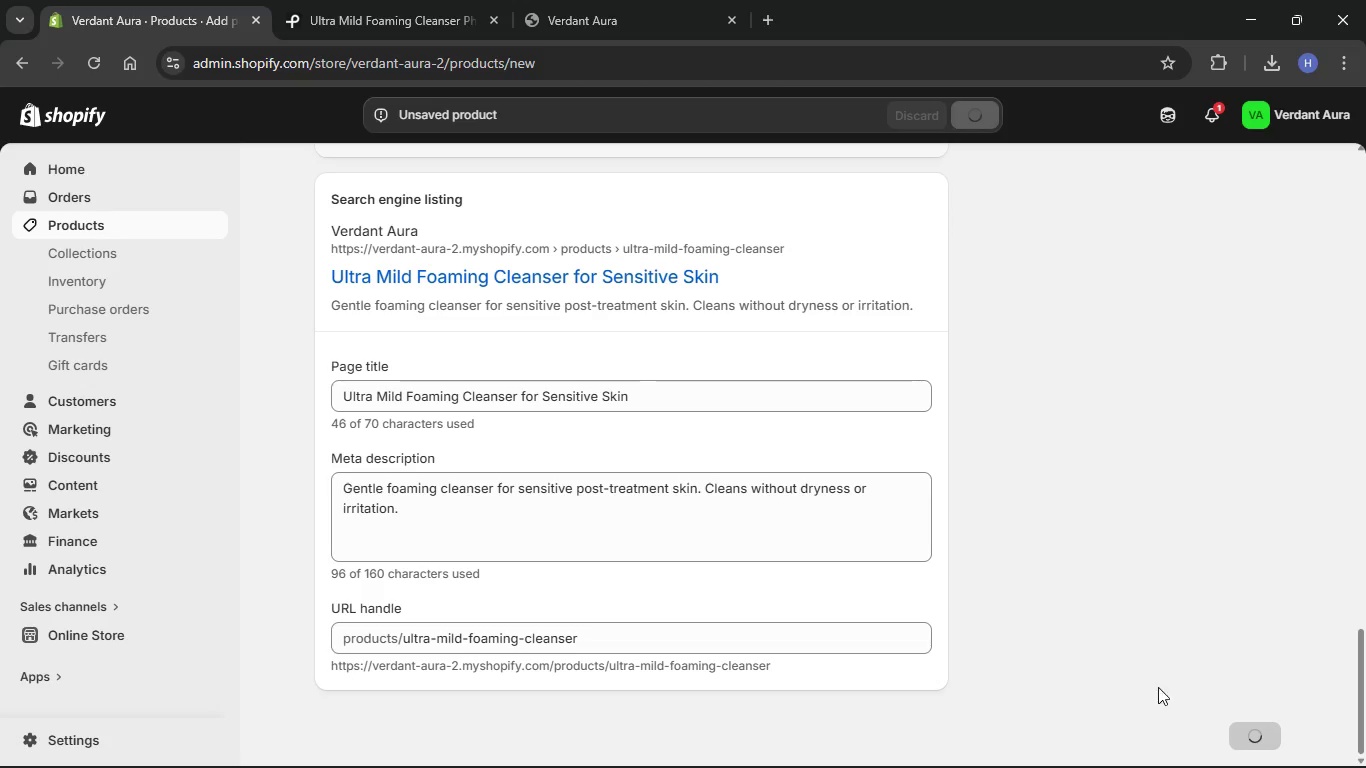 
mouse_move([928, 705])
 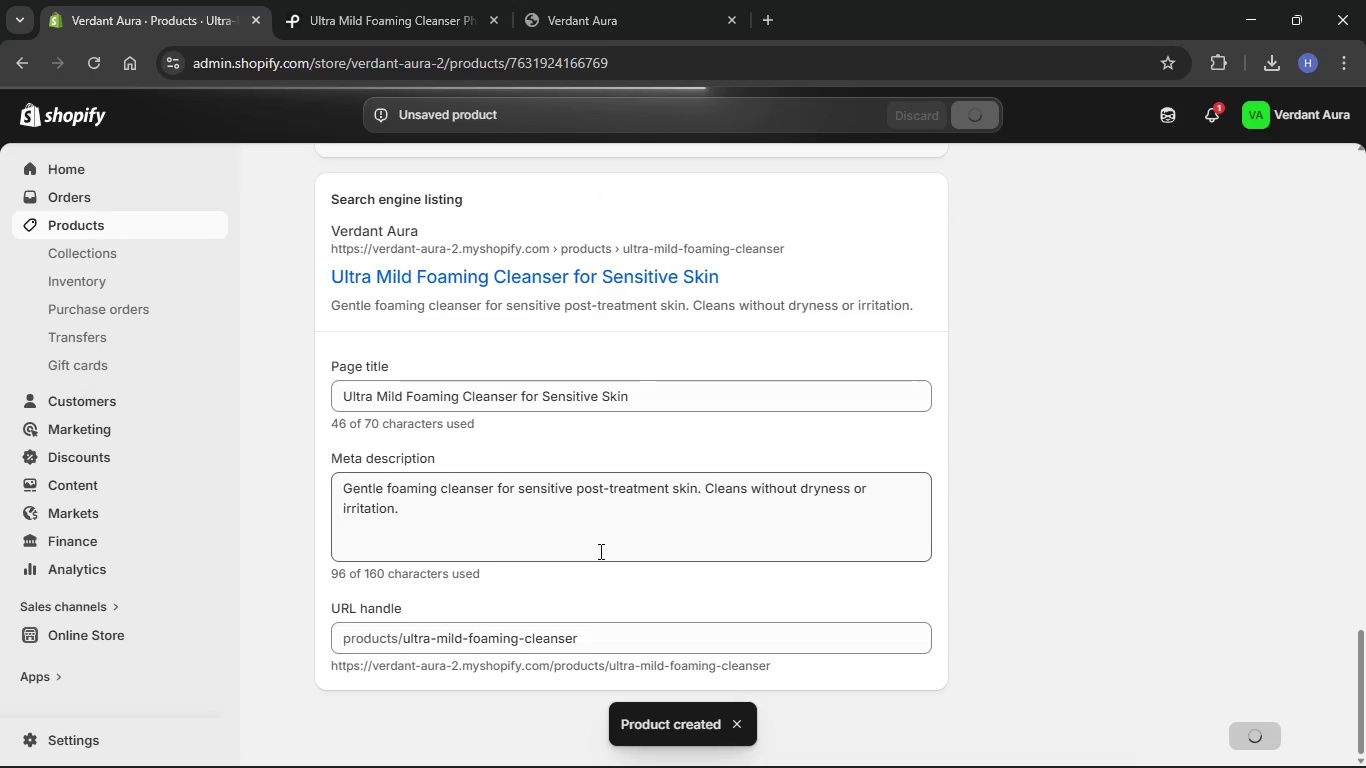 
scroll: coordinate [599, 551], scroll_direction: up, amount: 10.0
 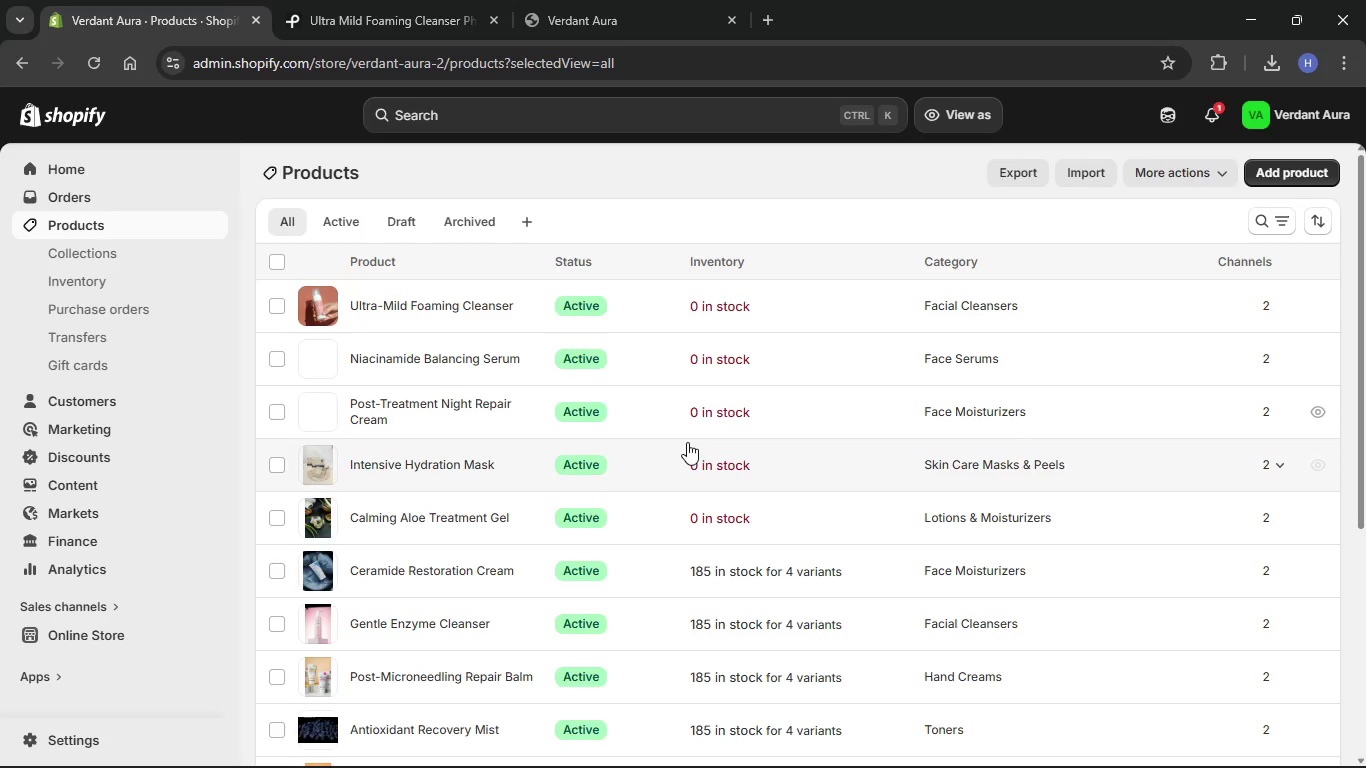 
wait(6.59)
 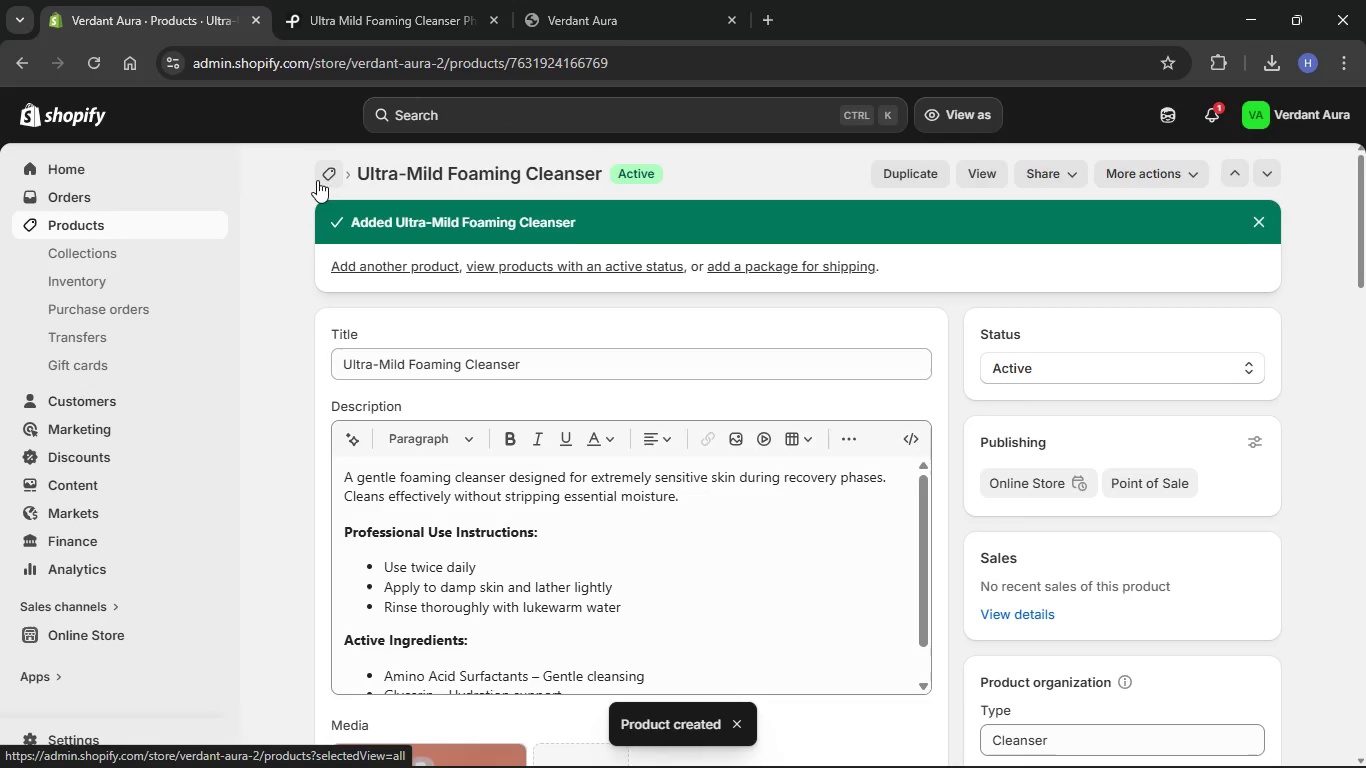 
scroll: coordinate [590, 496], scroll_direction: down, amount: 7.0
 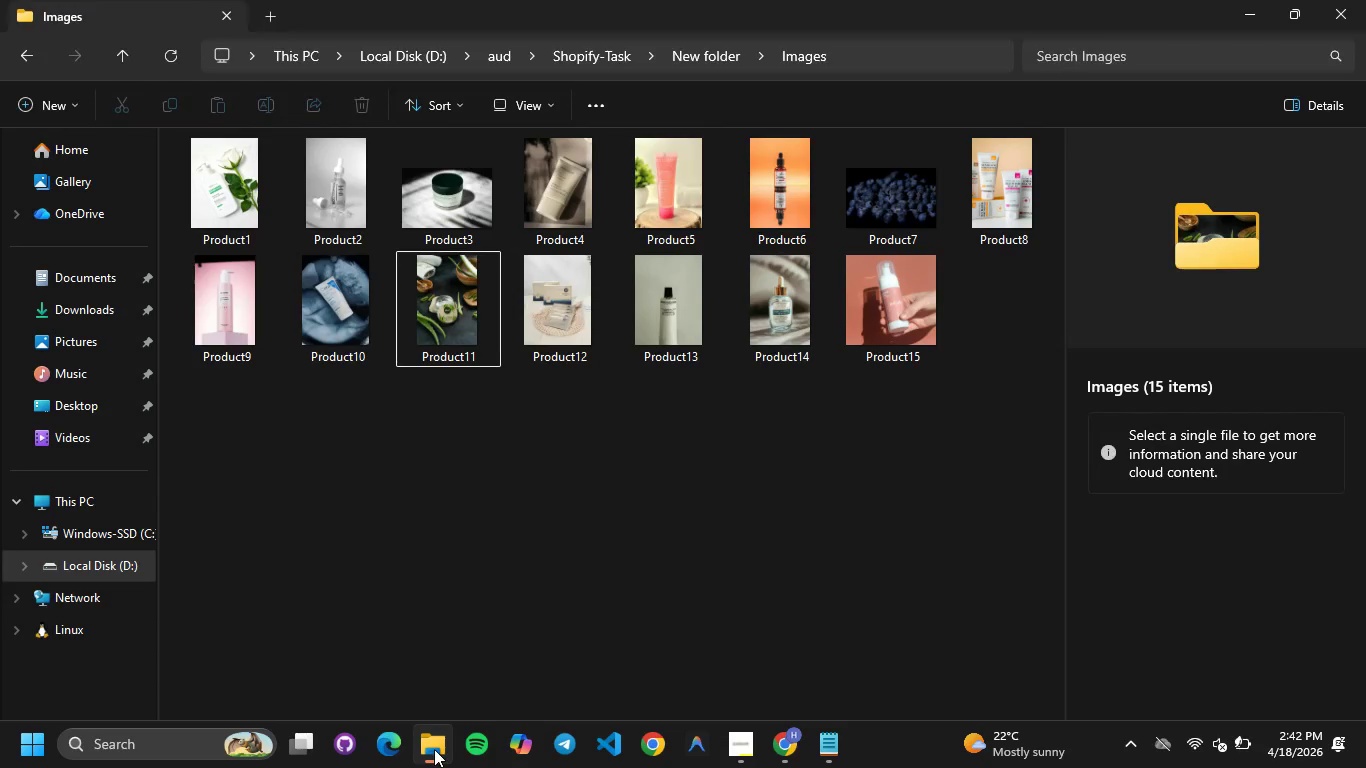 
double_click([683, 59])
 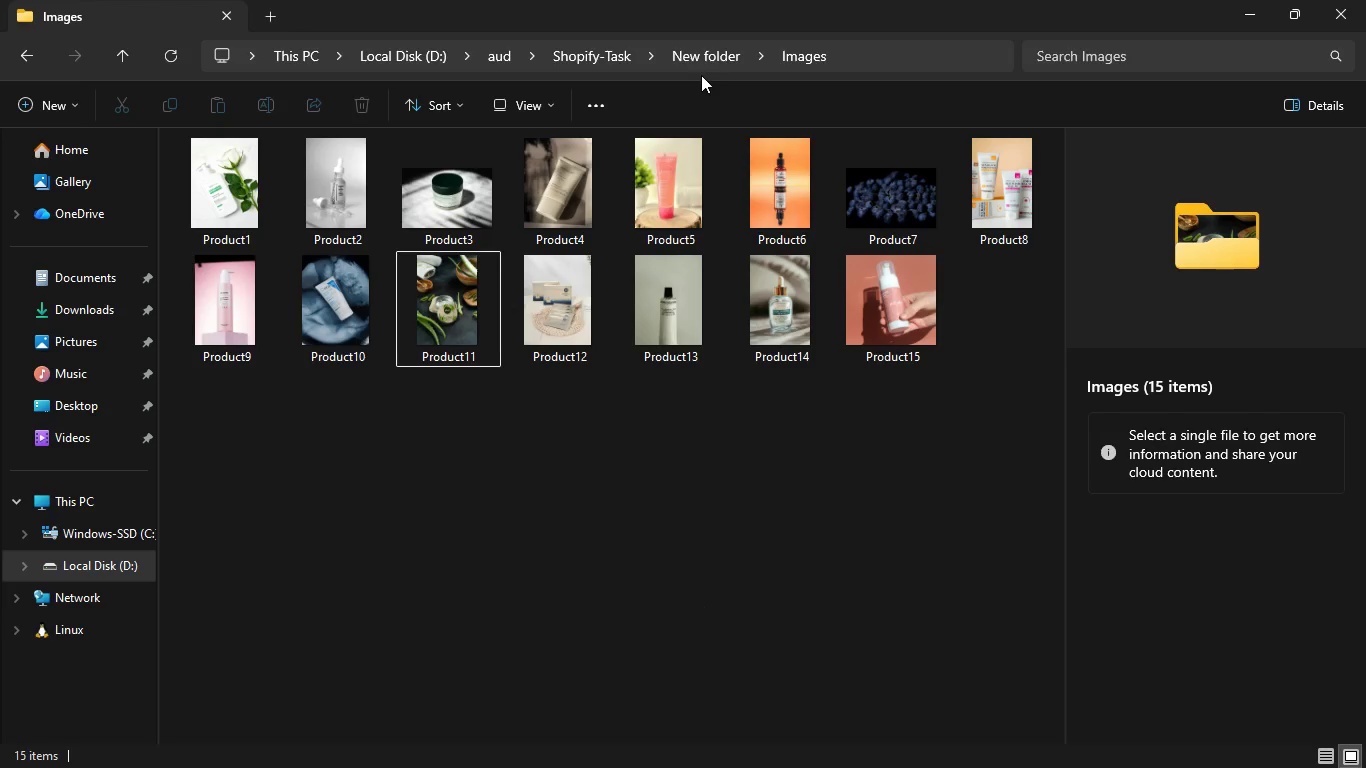 
left_click([719, 50])
 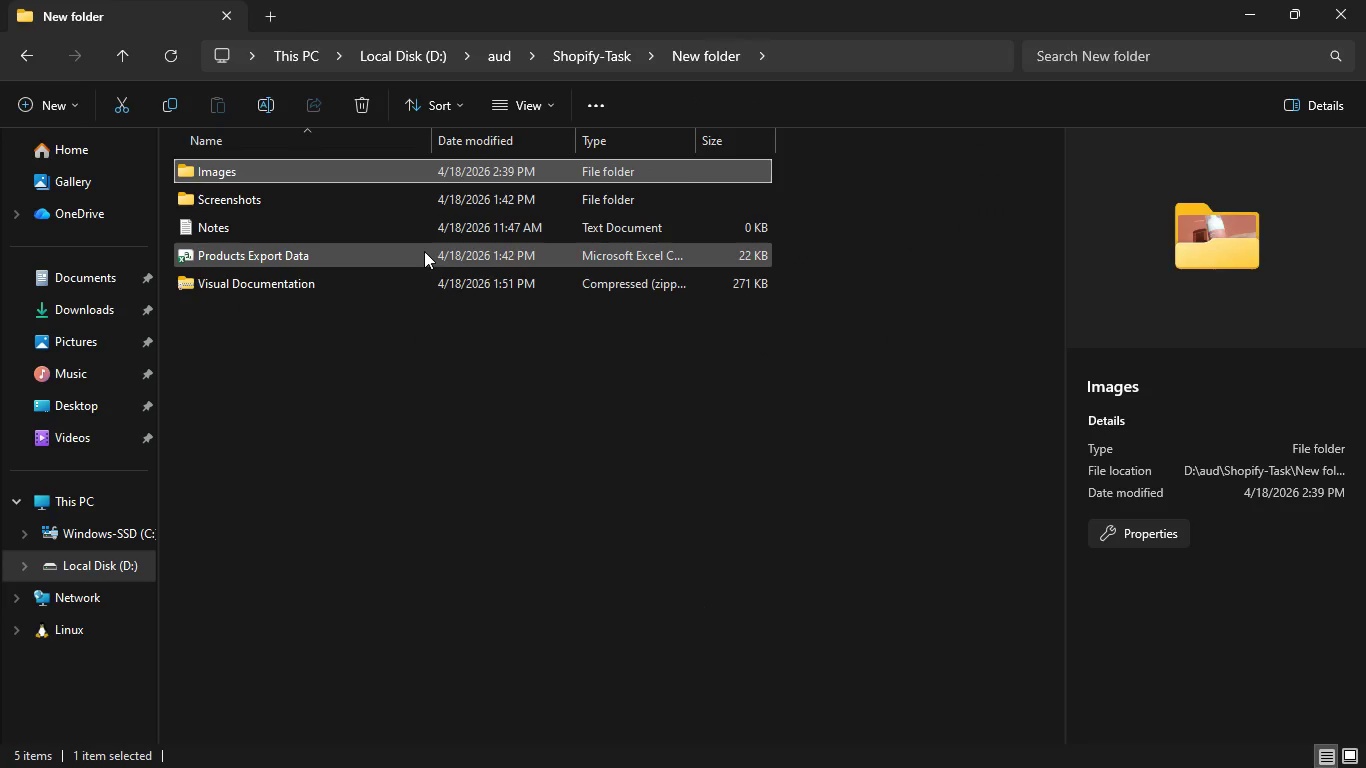 
double_click([424, 251])
 